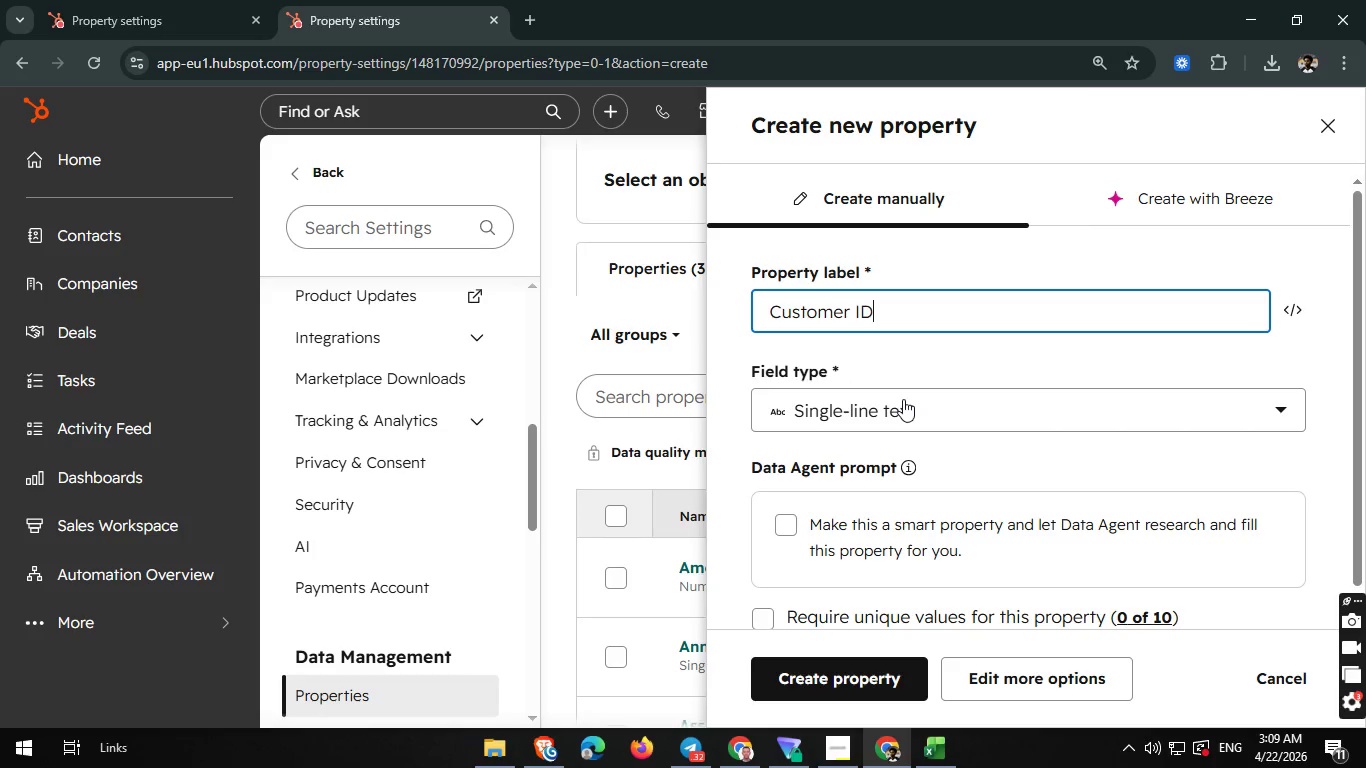 
wait(5.25)
 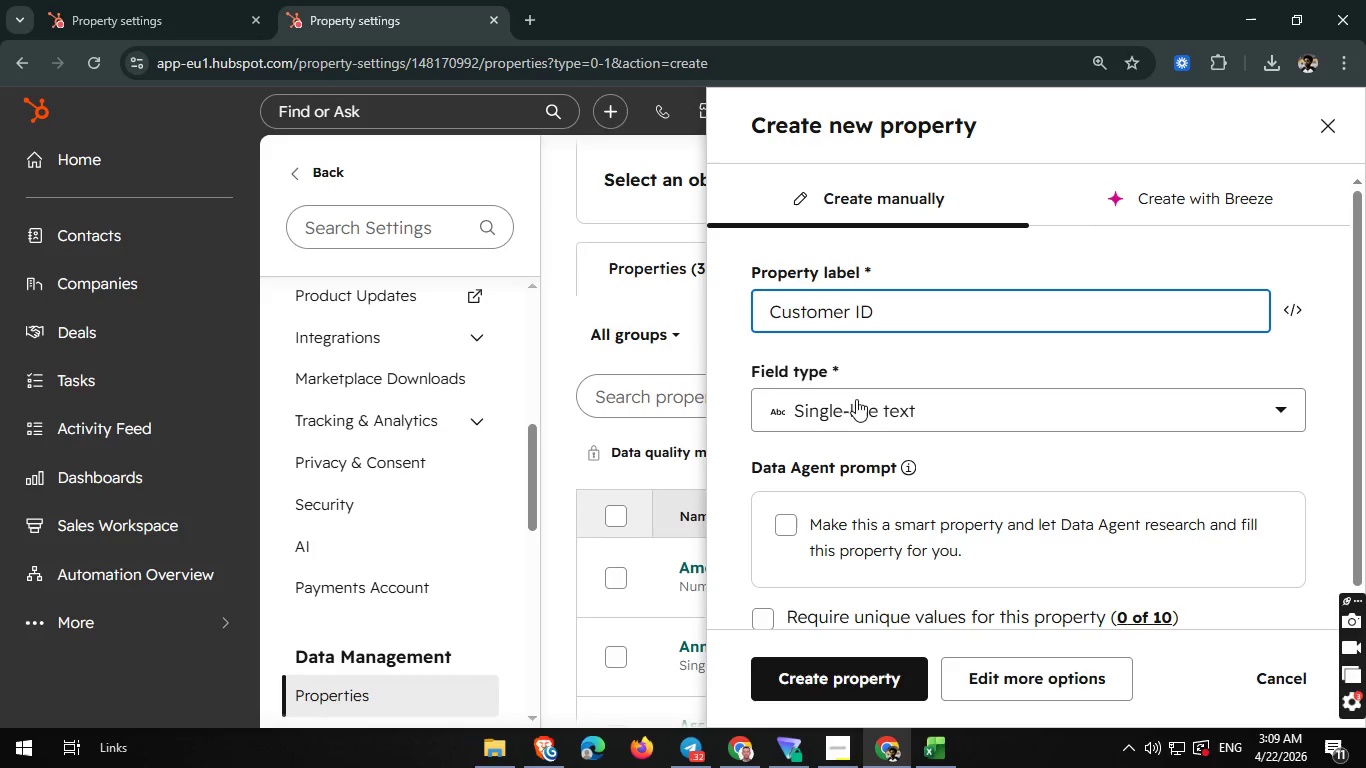 
left_click([904, 411])
 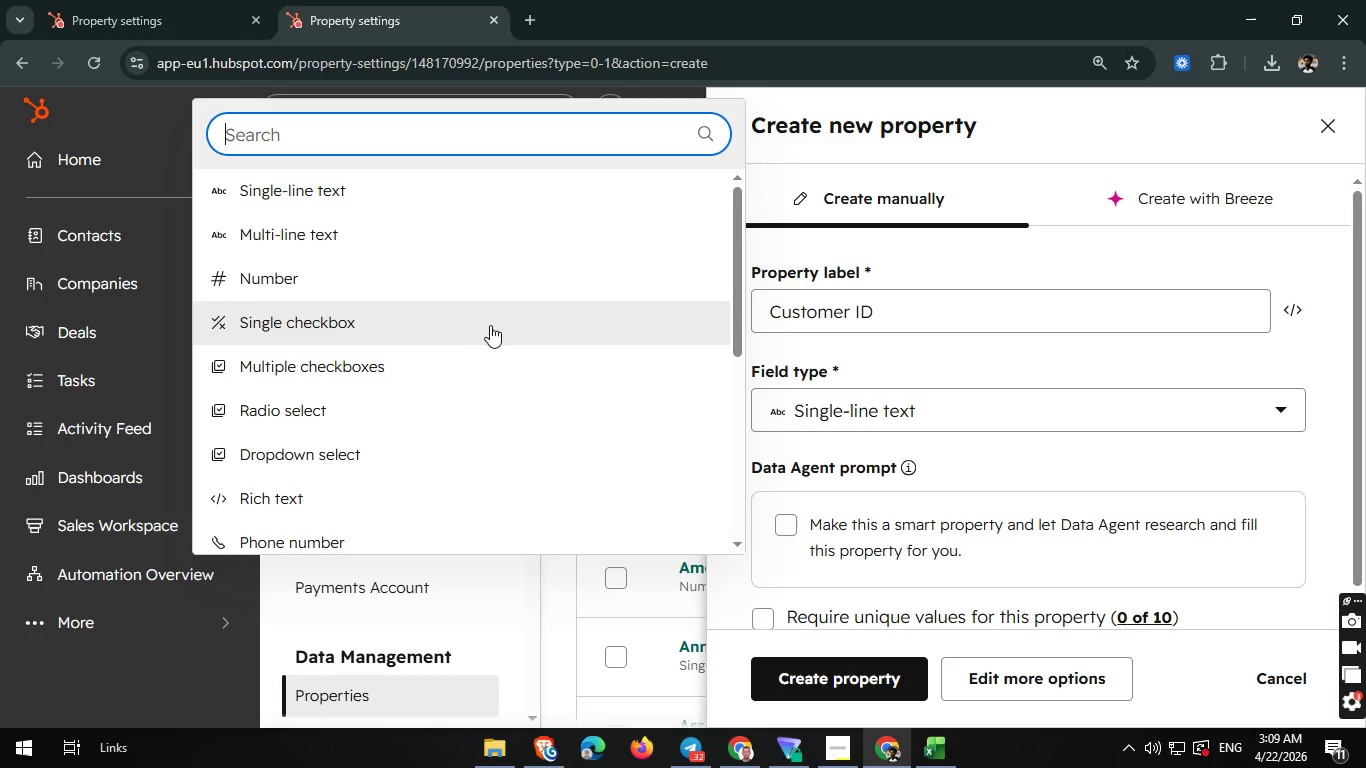 
wait(5.75)
 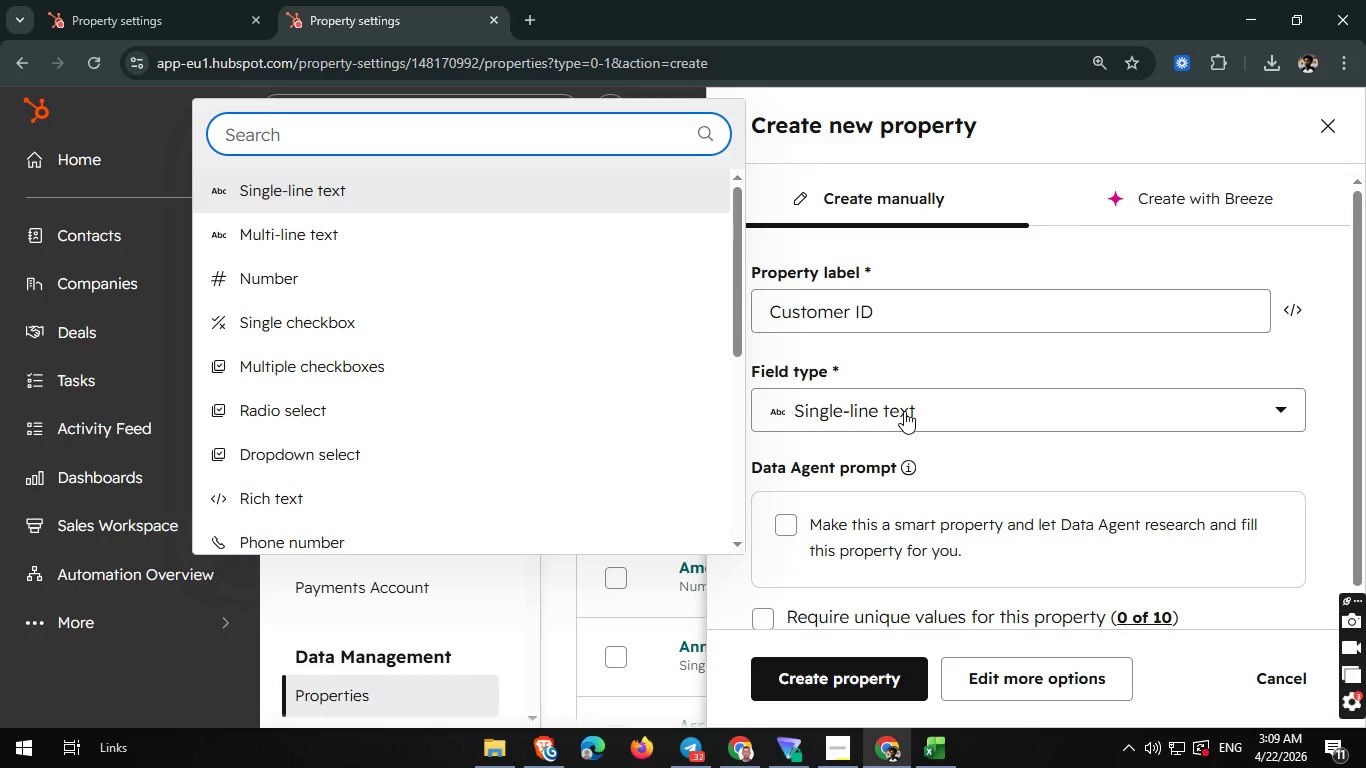 
scroll: coordinate [404, 438], scroll_direction: none, amount: 0.0
 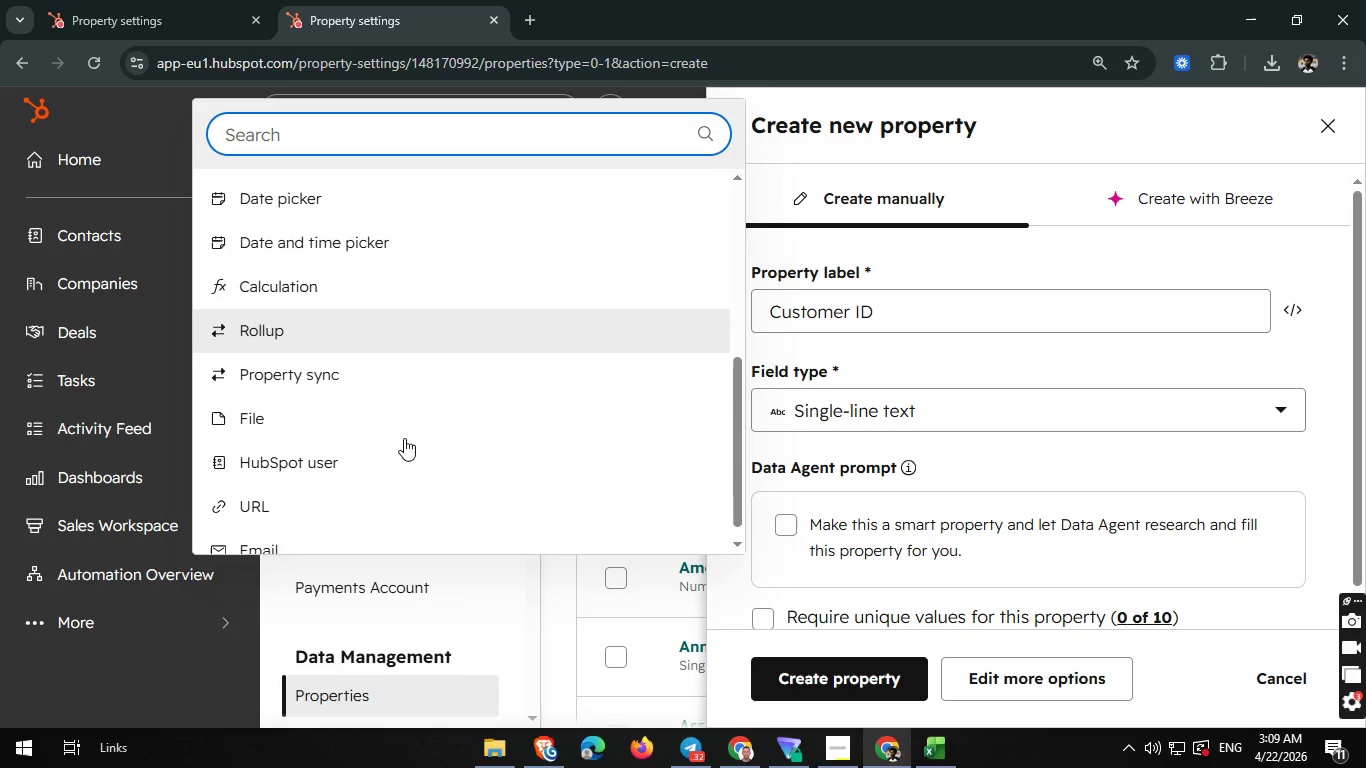 
scroll: coordinate [404, 438], scroll_direction: down, amount: 1.0
 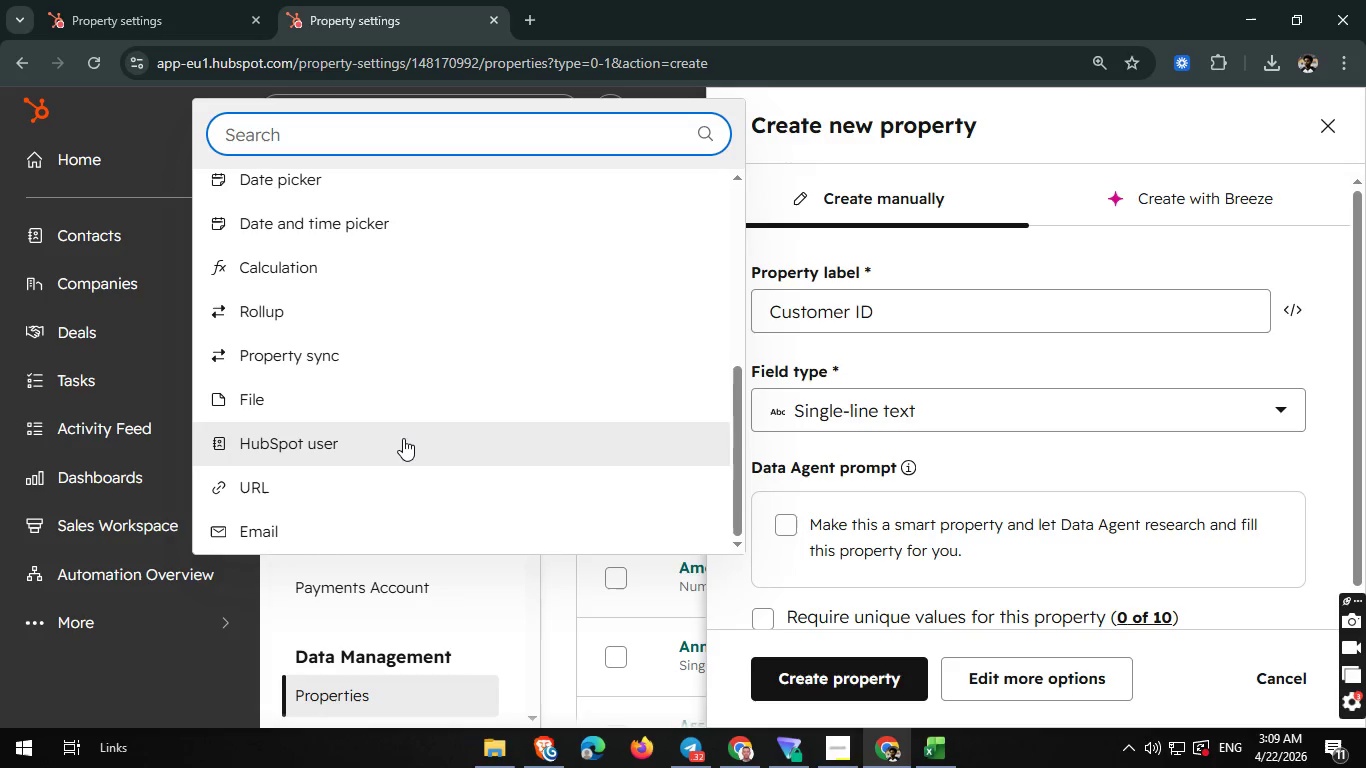 
scroll: coordinate [403, 438], scroll_direction: none, amount: 0.0
 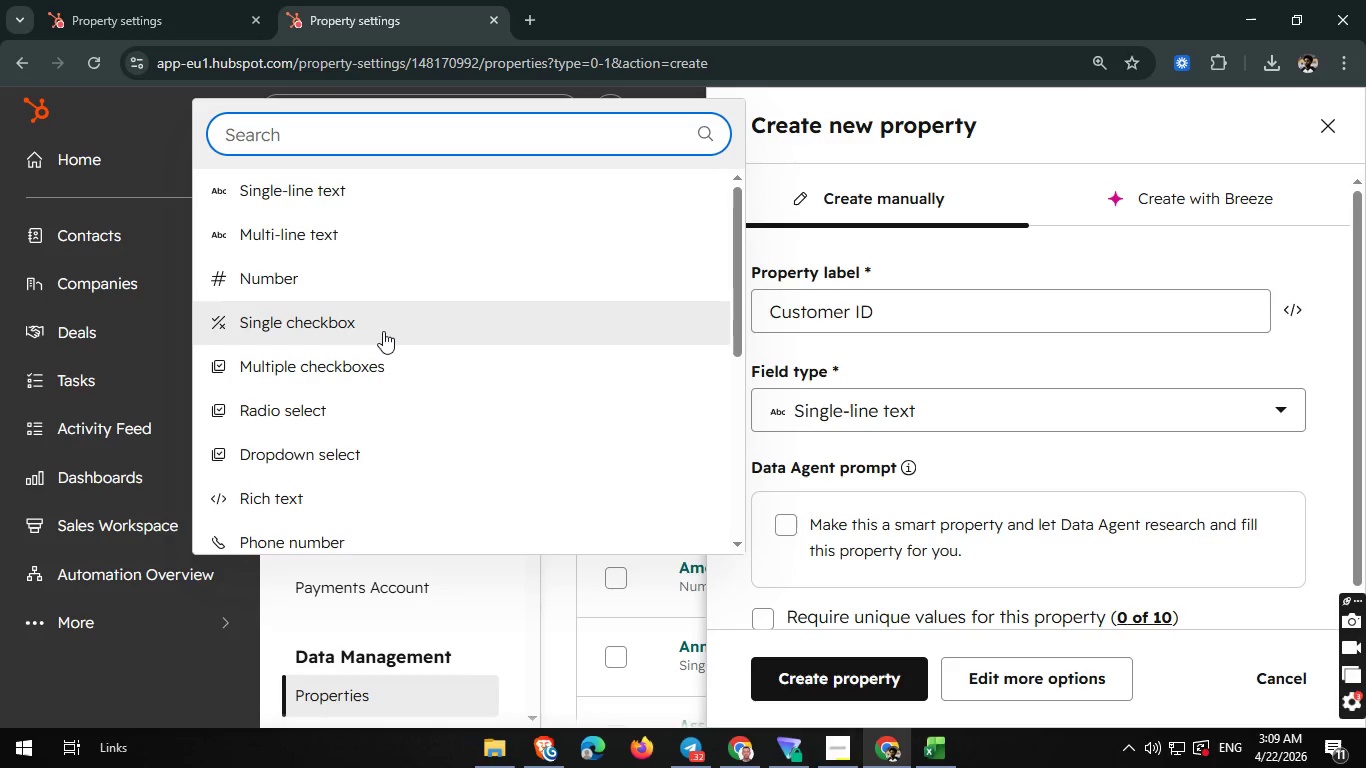 
scroll: coordinate [383, 331], scroll_direction: up, amount: 1.0
 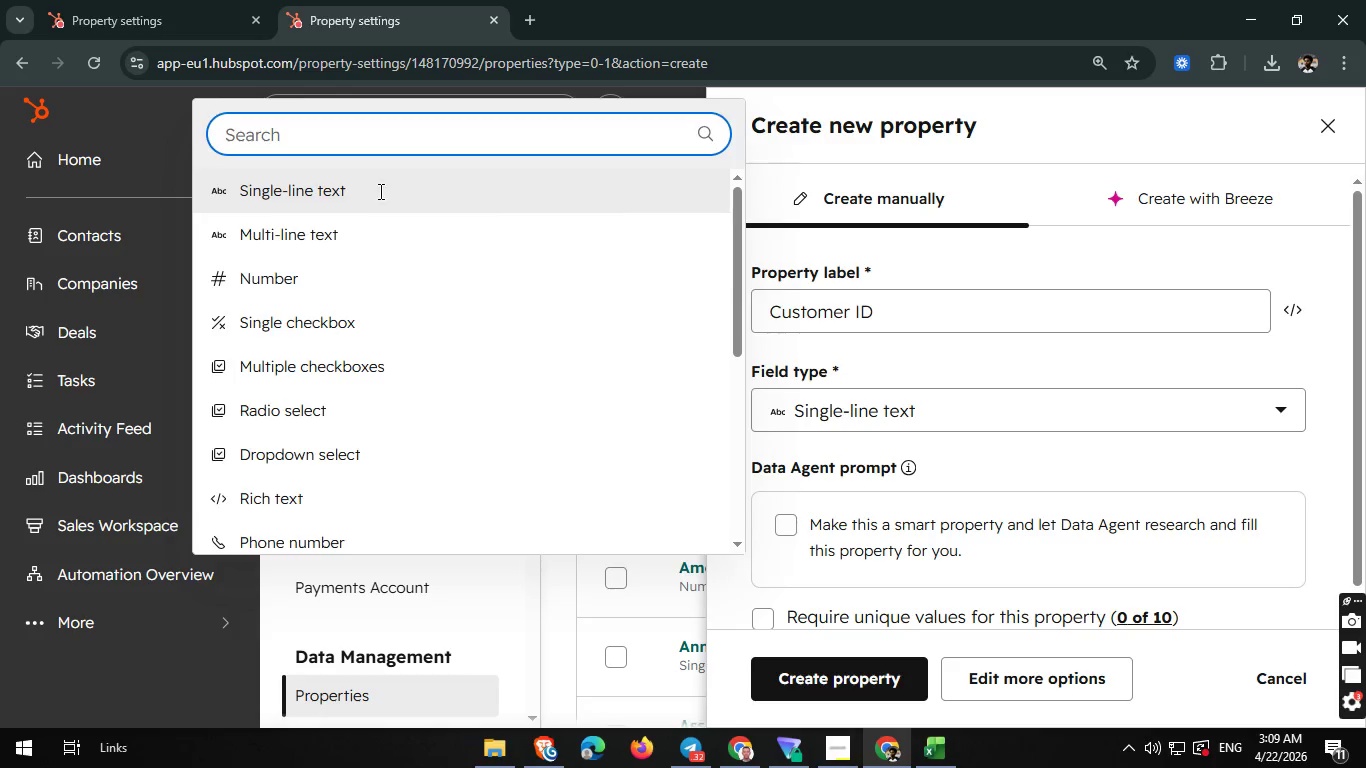 
left_click([379, 191])
 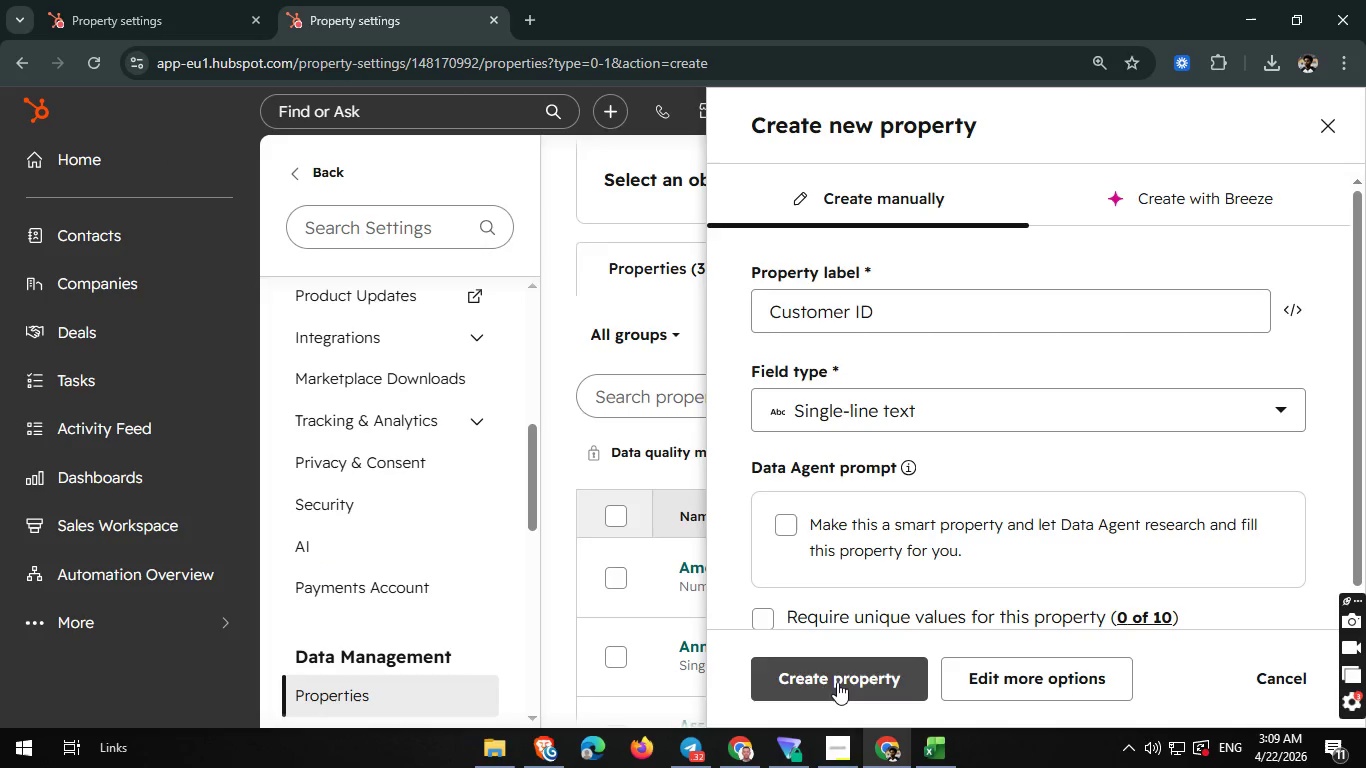 
left_click([837, 682])
 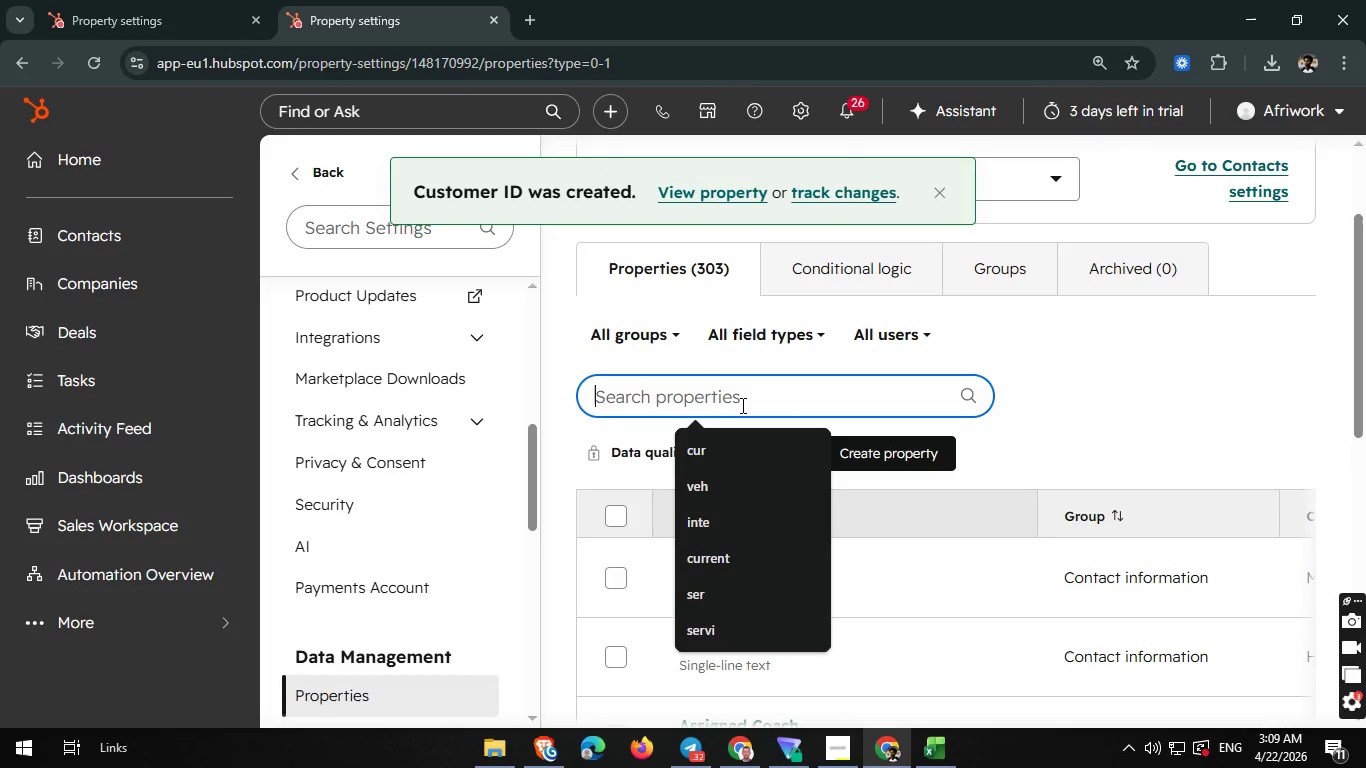 
left_click([741, 405])
 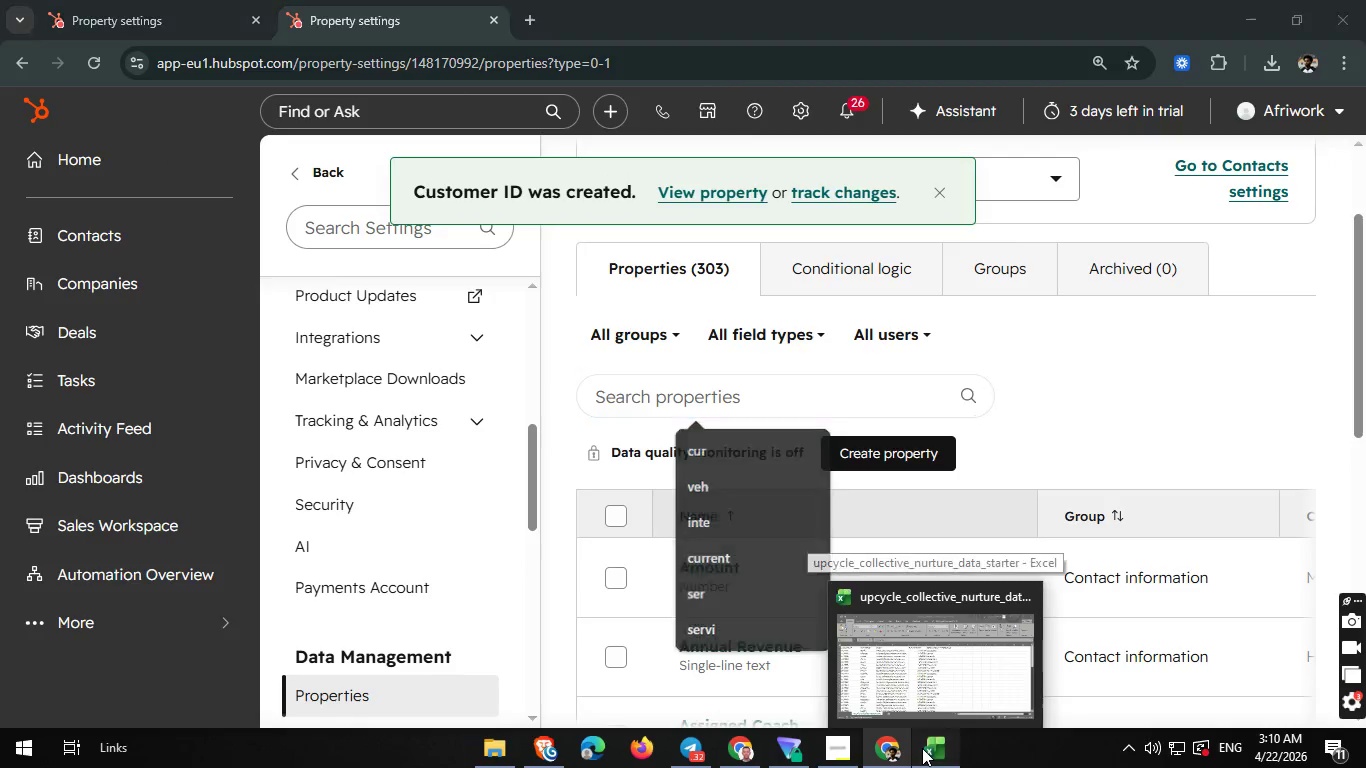 
left_click([922, 748])
 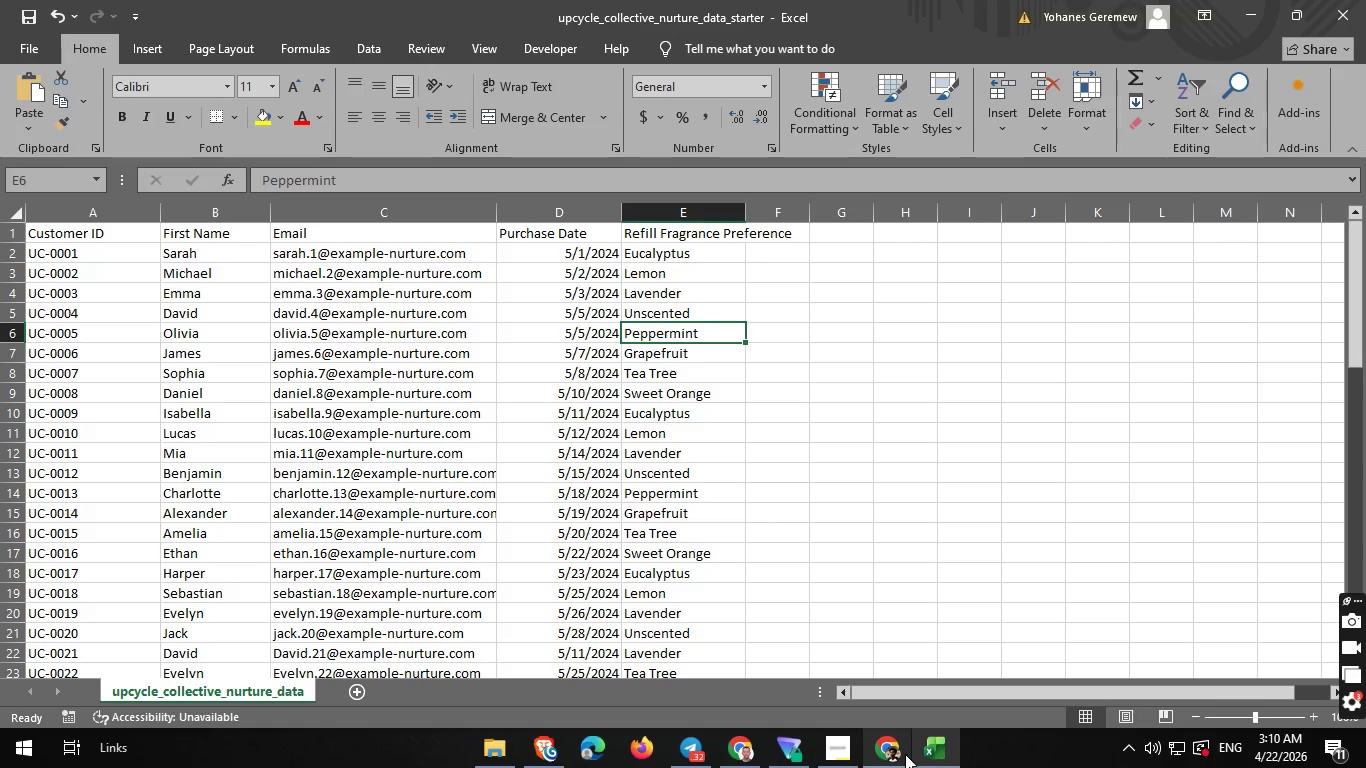 
left_click([902, 753])
 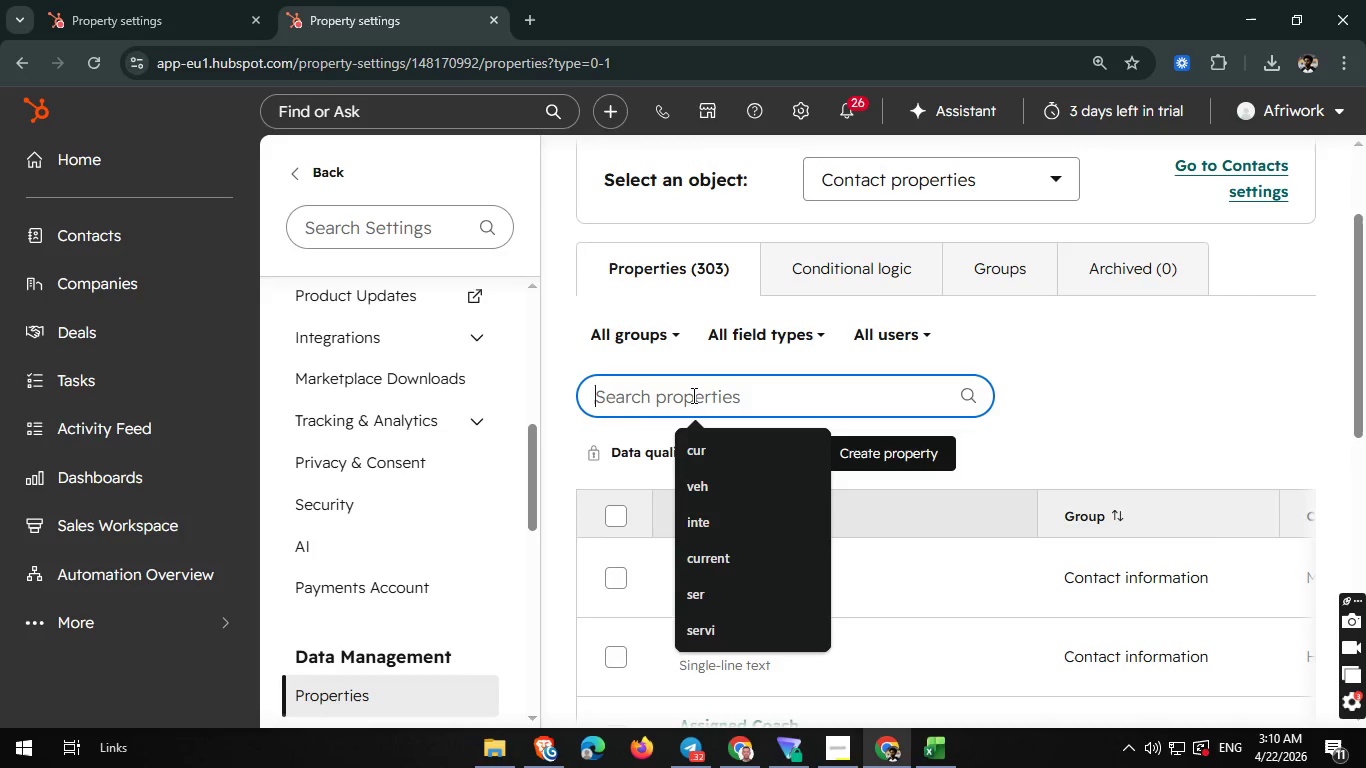 
left_click([692, 395])
 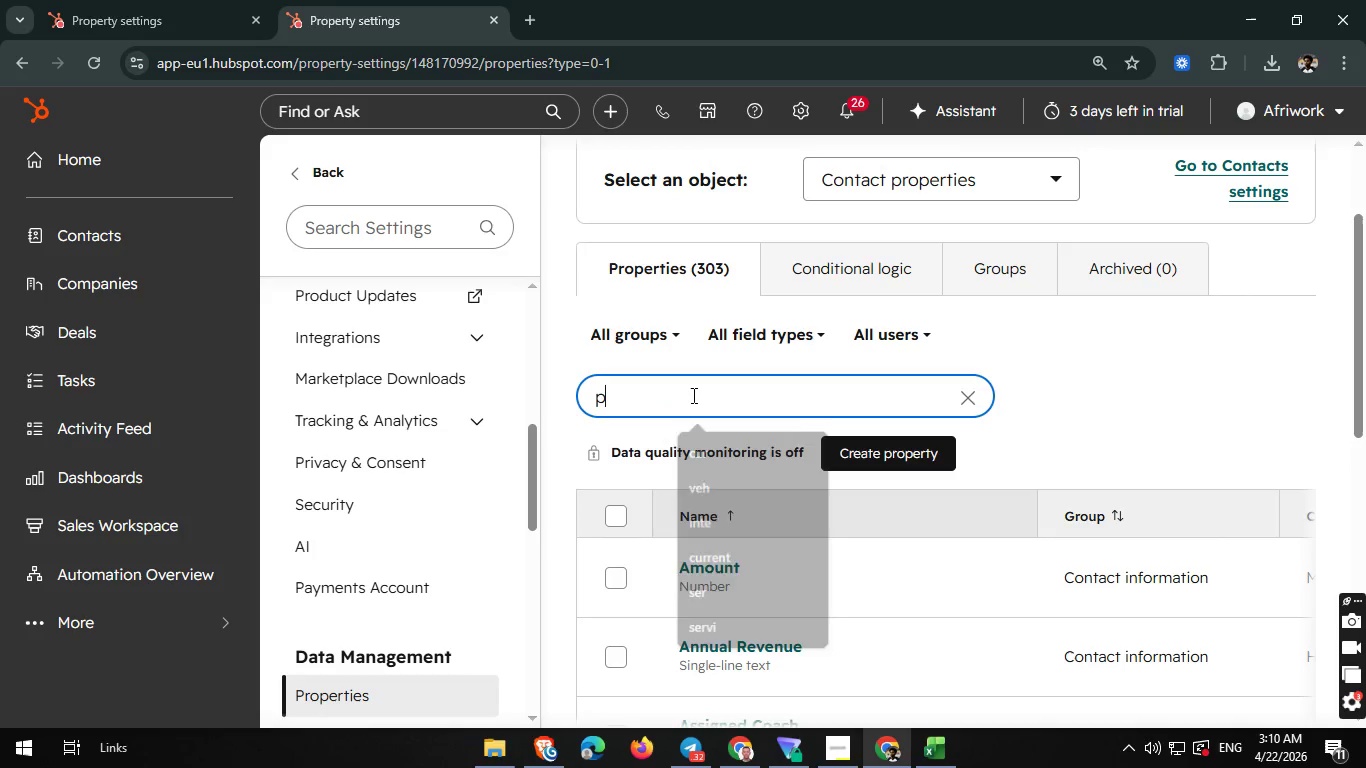 
type(pur)
 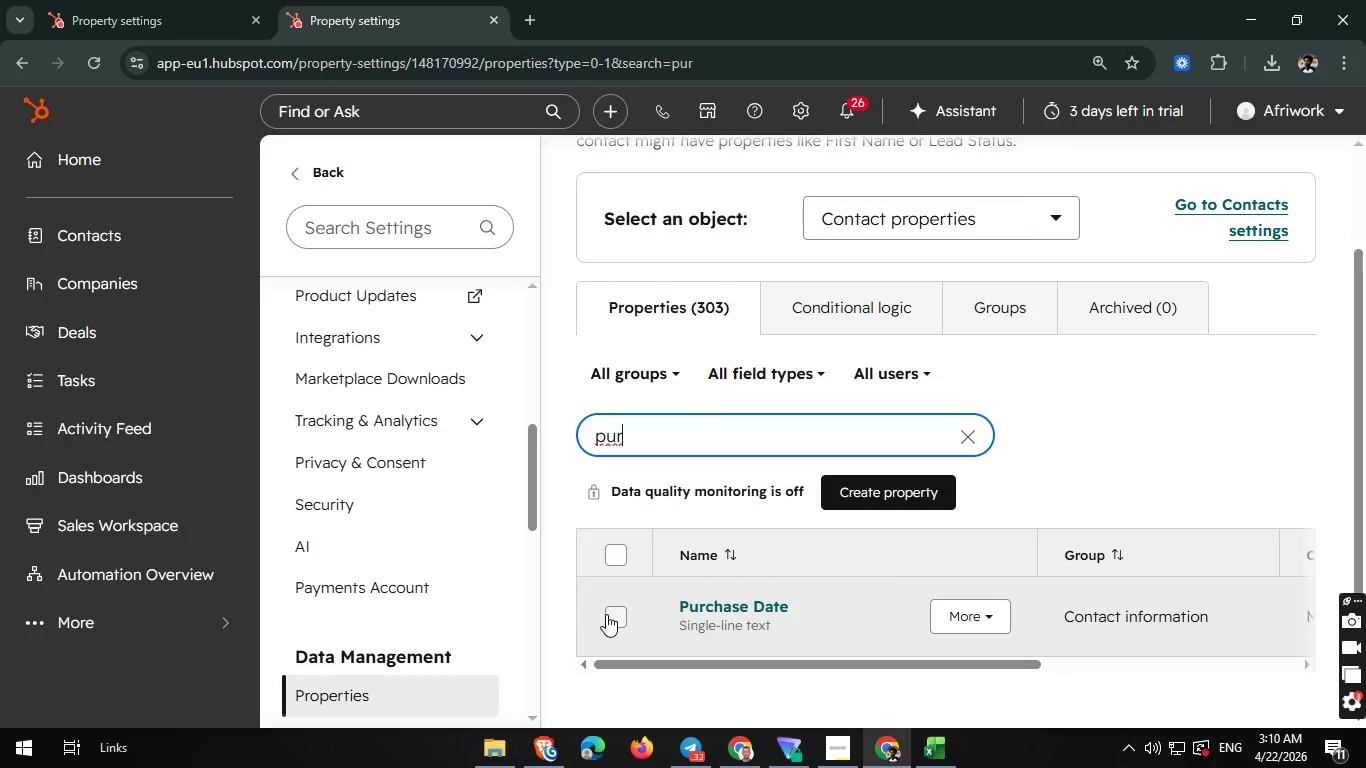 
wait(5.45)
 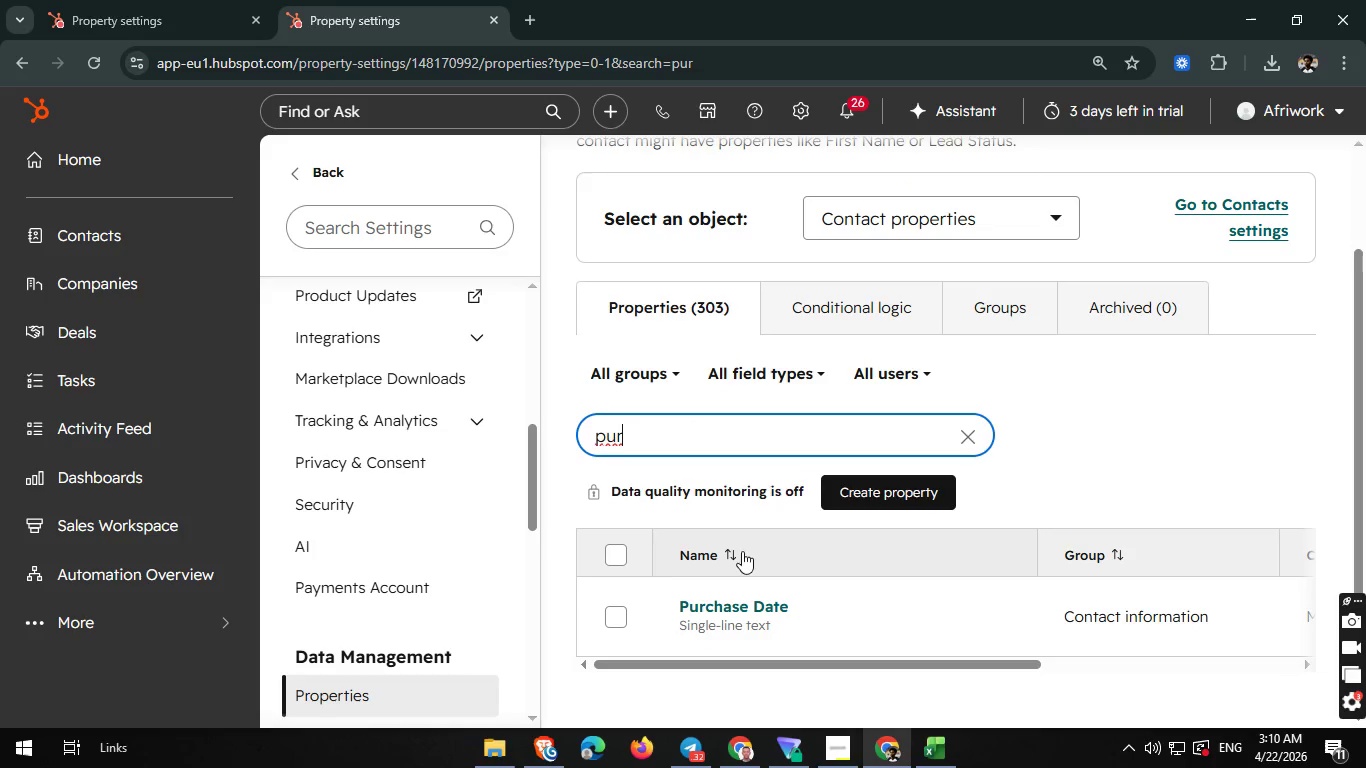 
left_click([611, 614])
 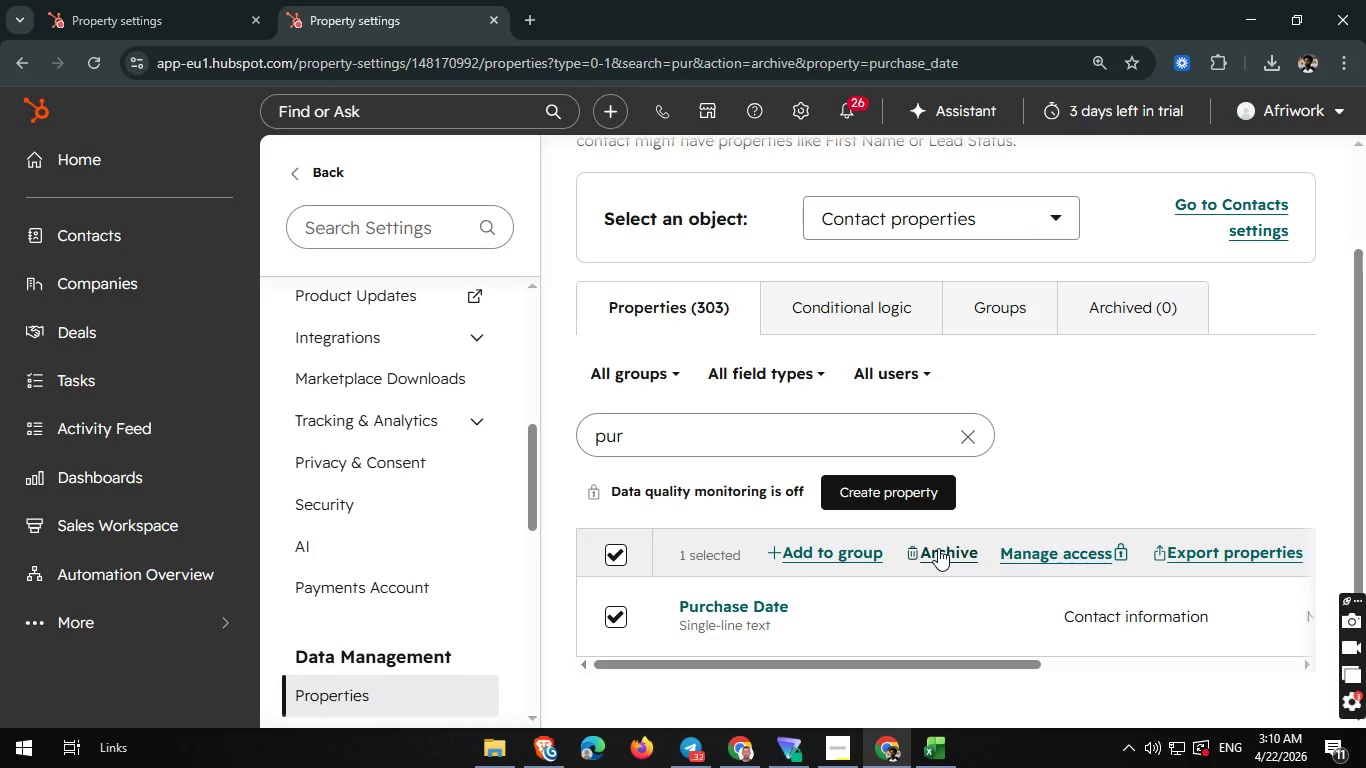 
left_click([938, 548])
 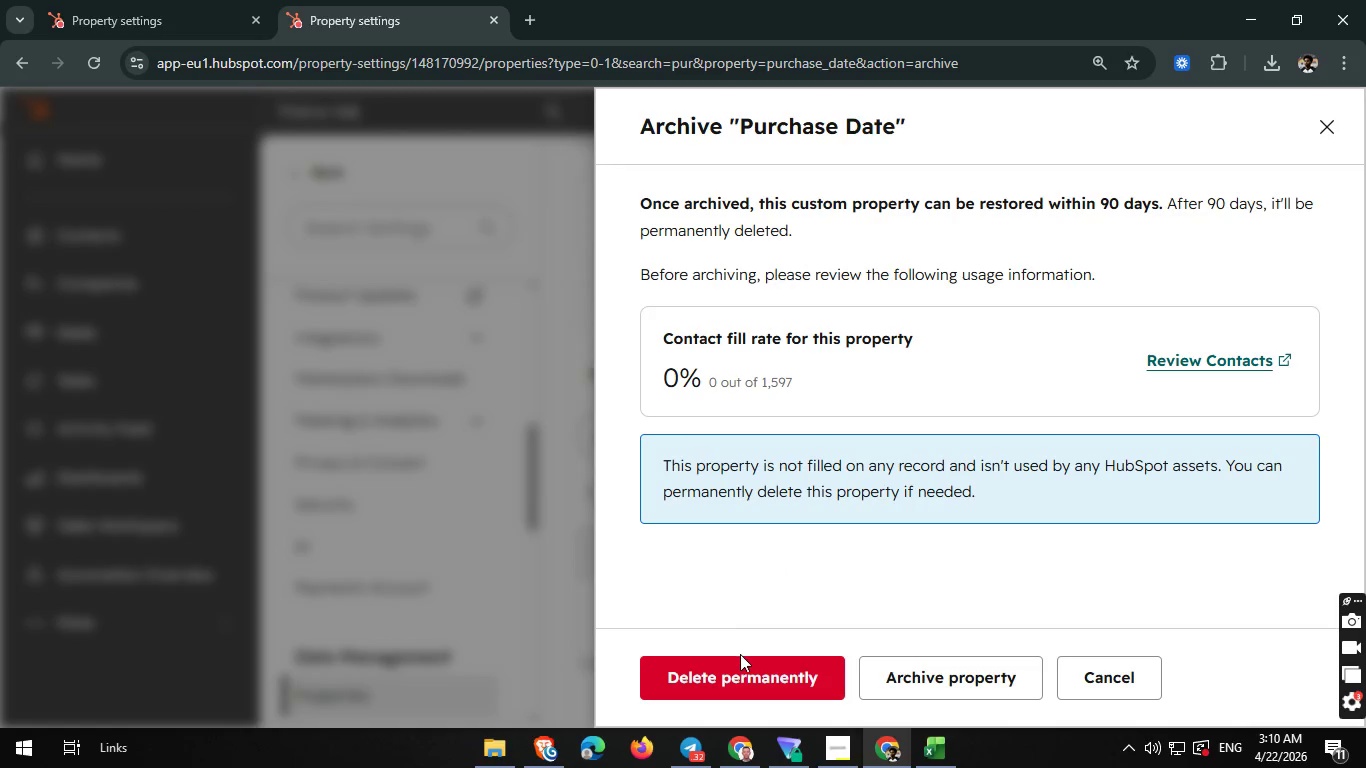 
left_click([734, 669])
 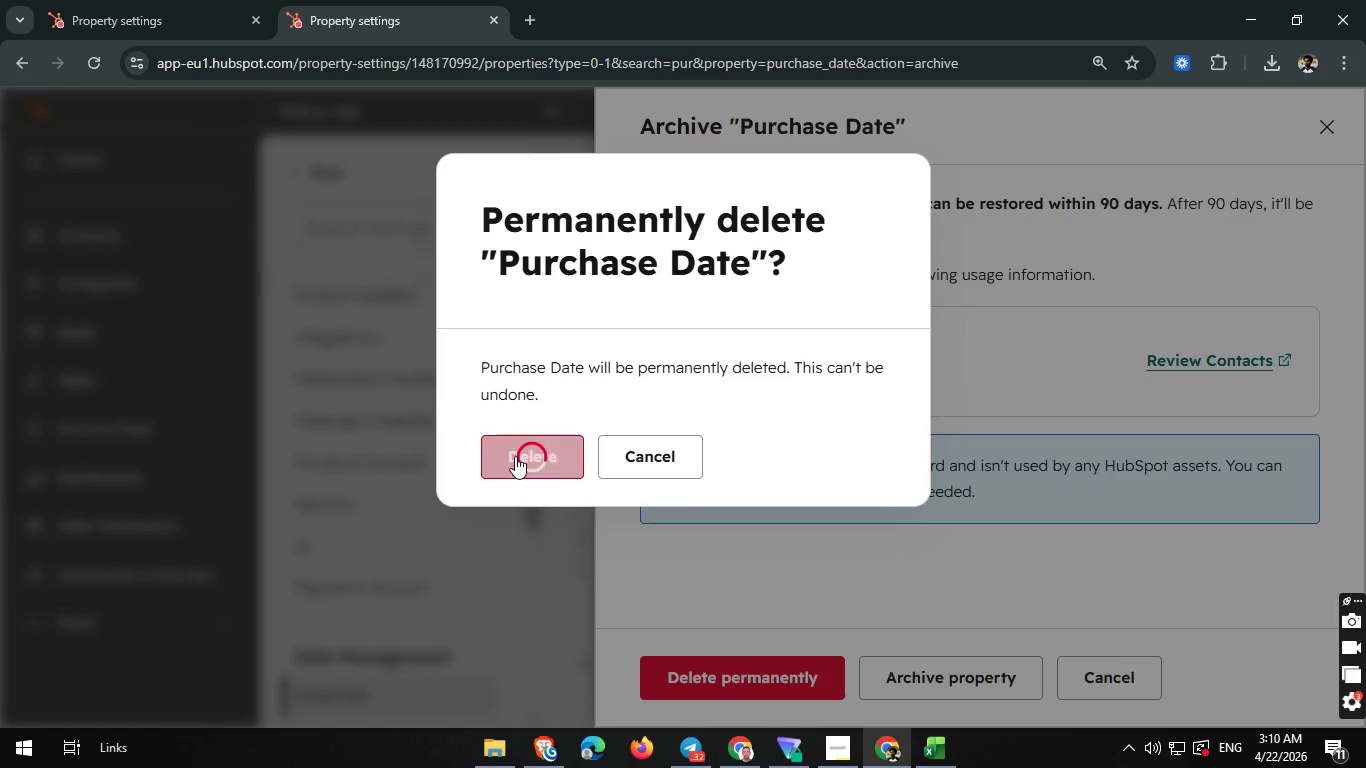 
left_click([515, 456])
 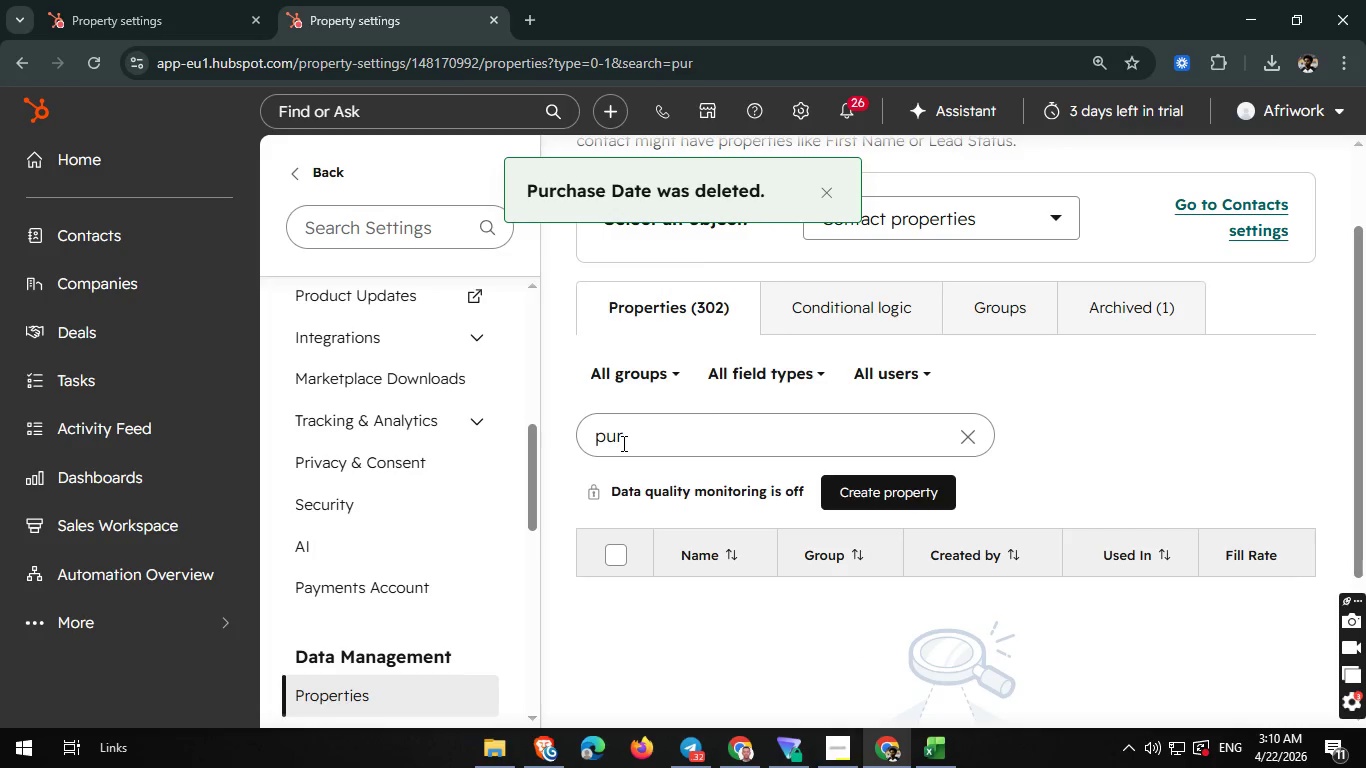 
left_click([622, 443])
 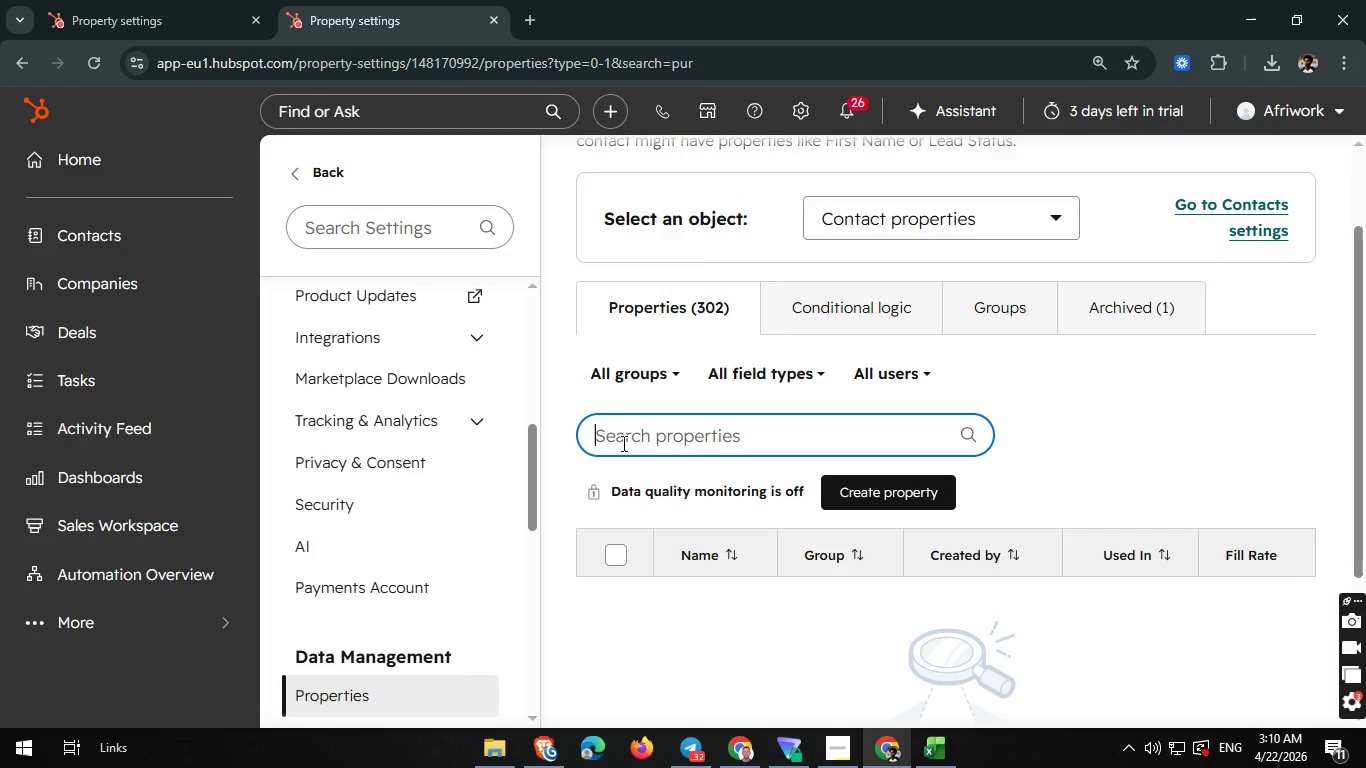 
key(Backspace)
 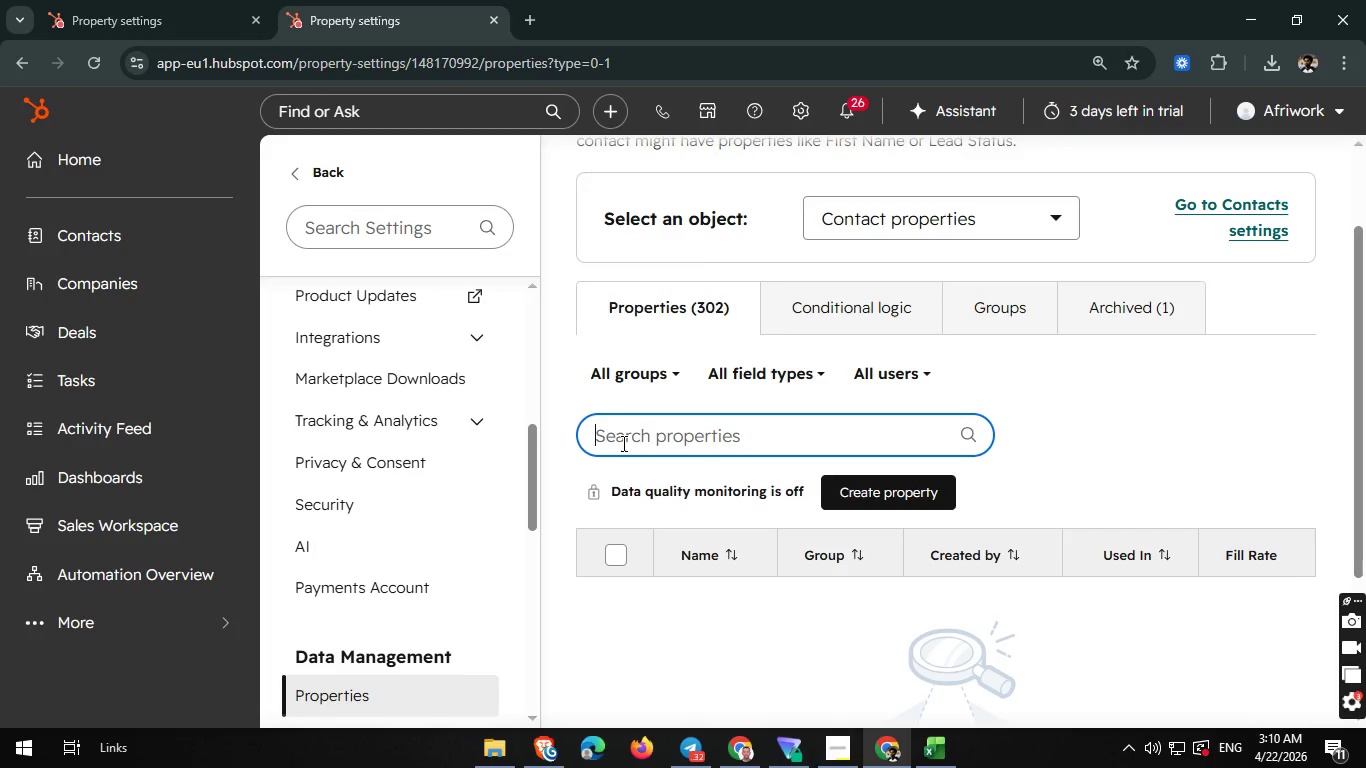 
key(Backspace)
 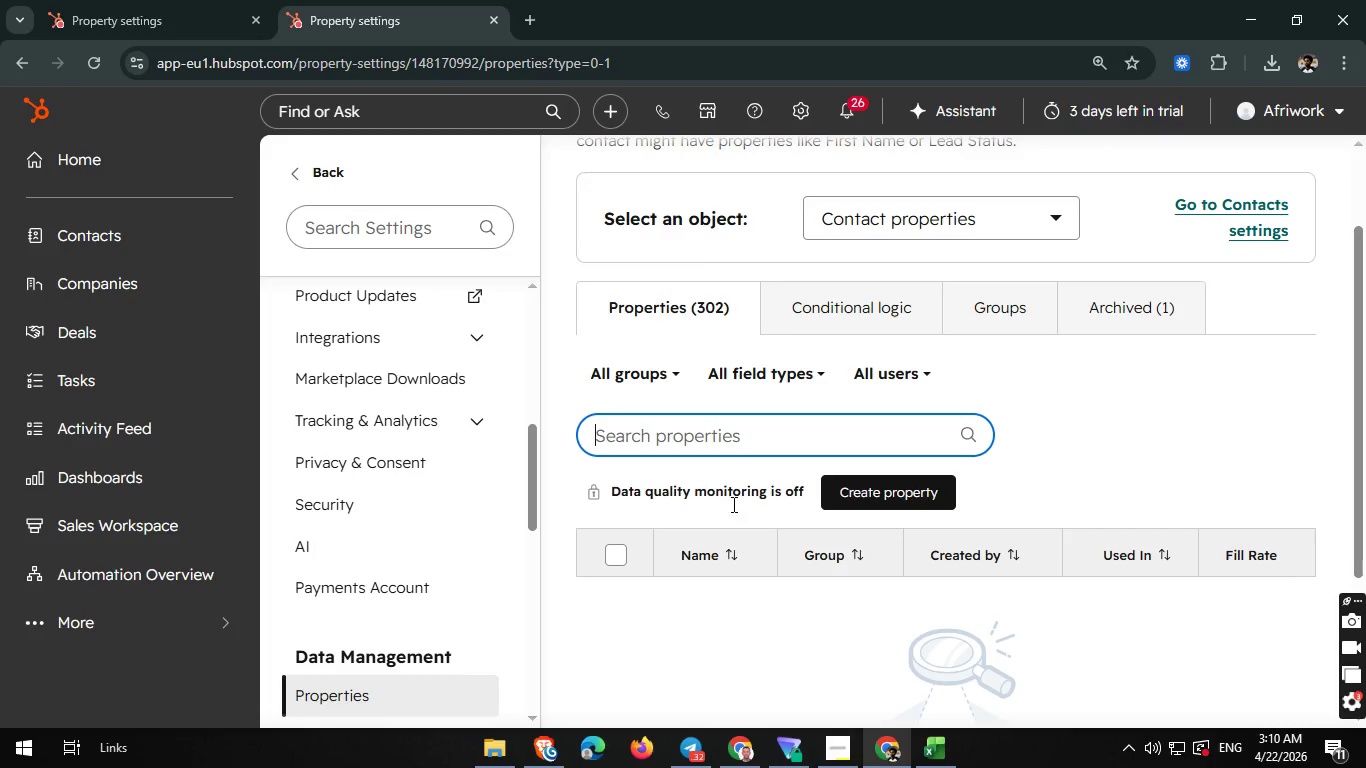 
key(Backspace)
 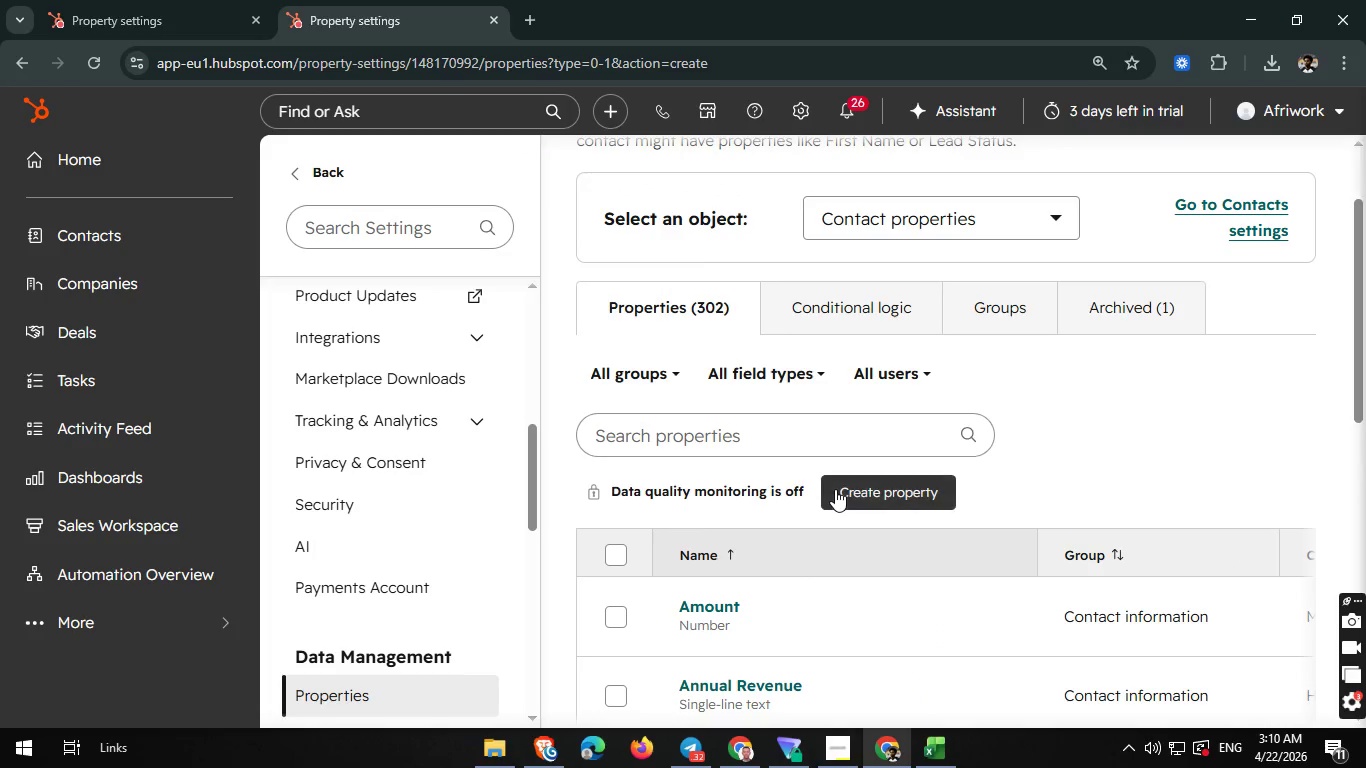 
left_click([835, 489])
 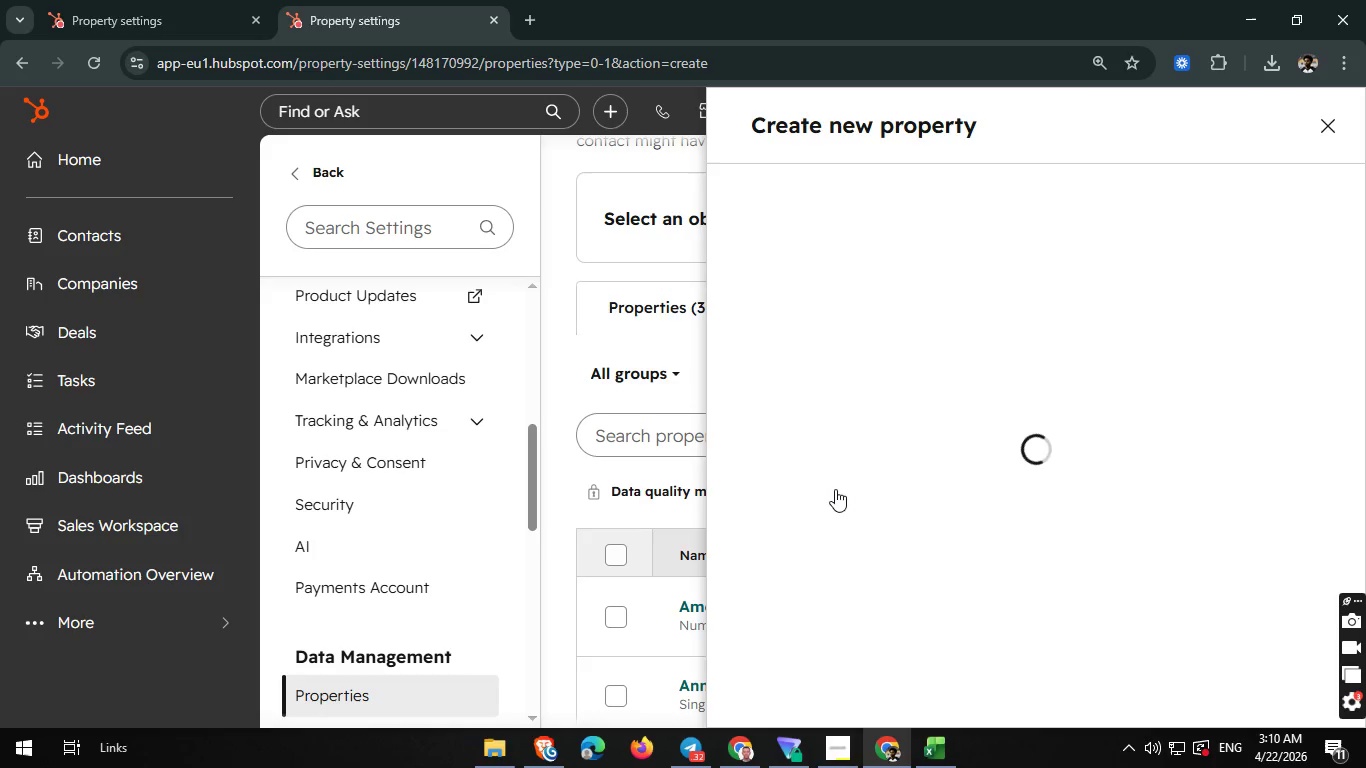 
wait(16.33)
 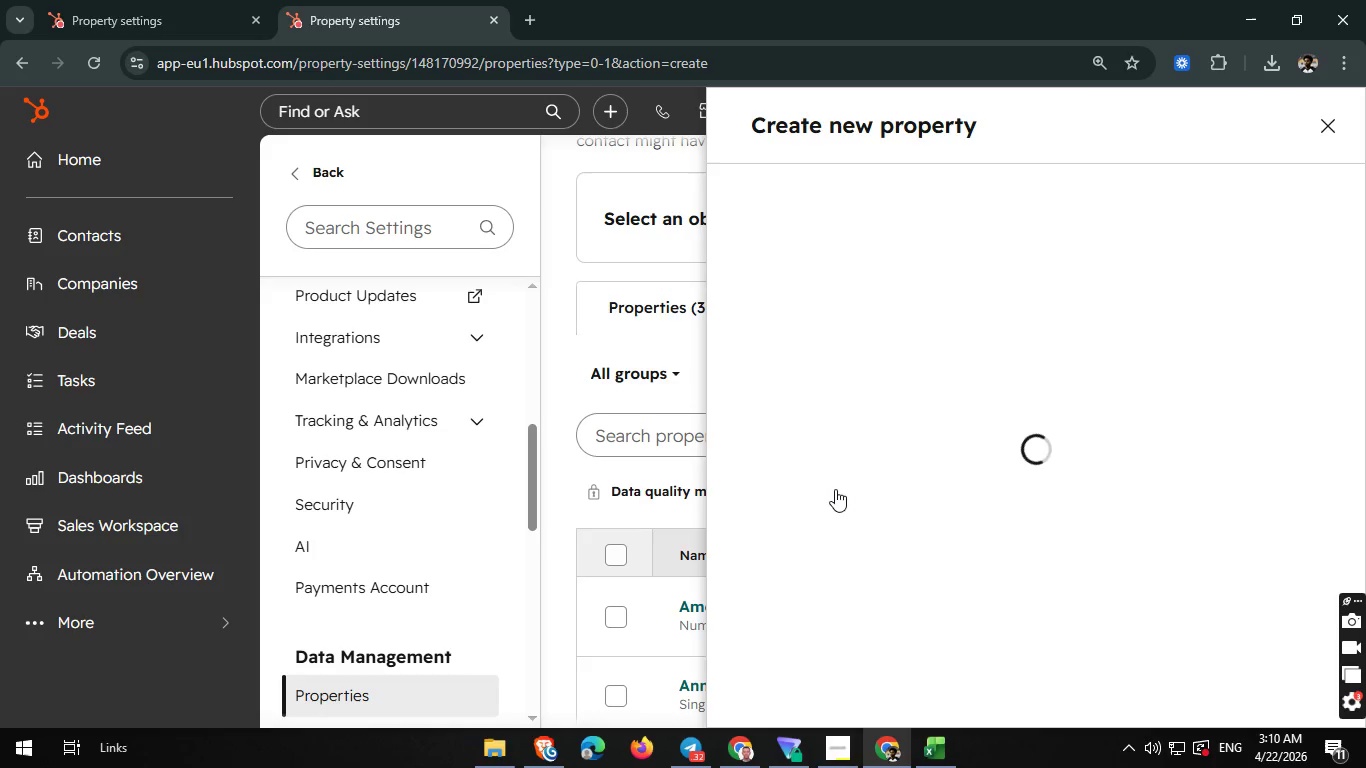 
left_click([839, 293])
 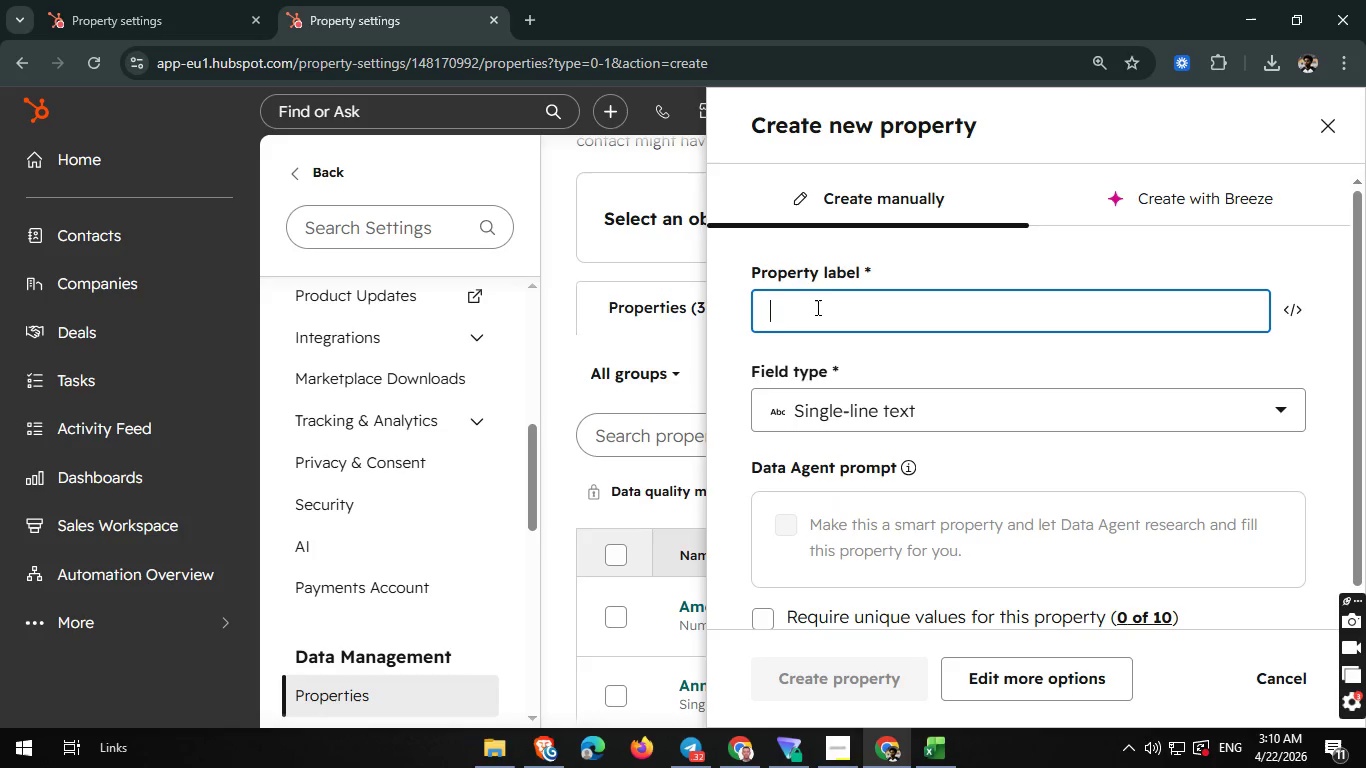 
left_click([816, 307])
 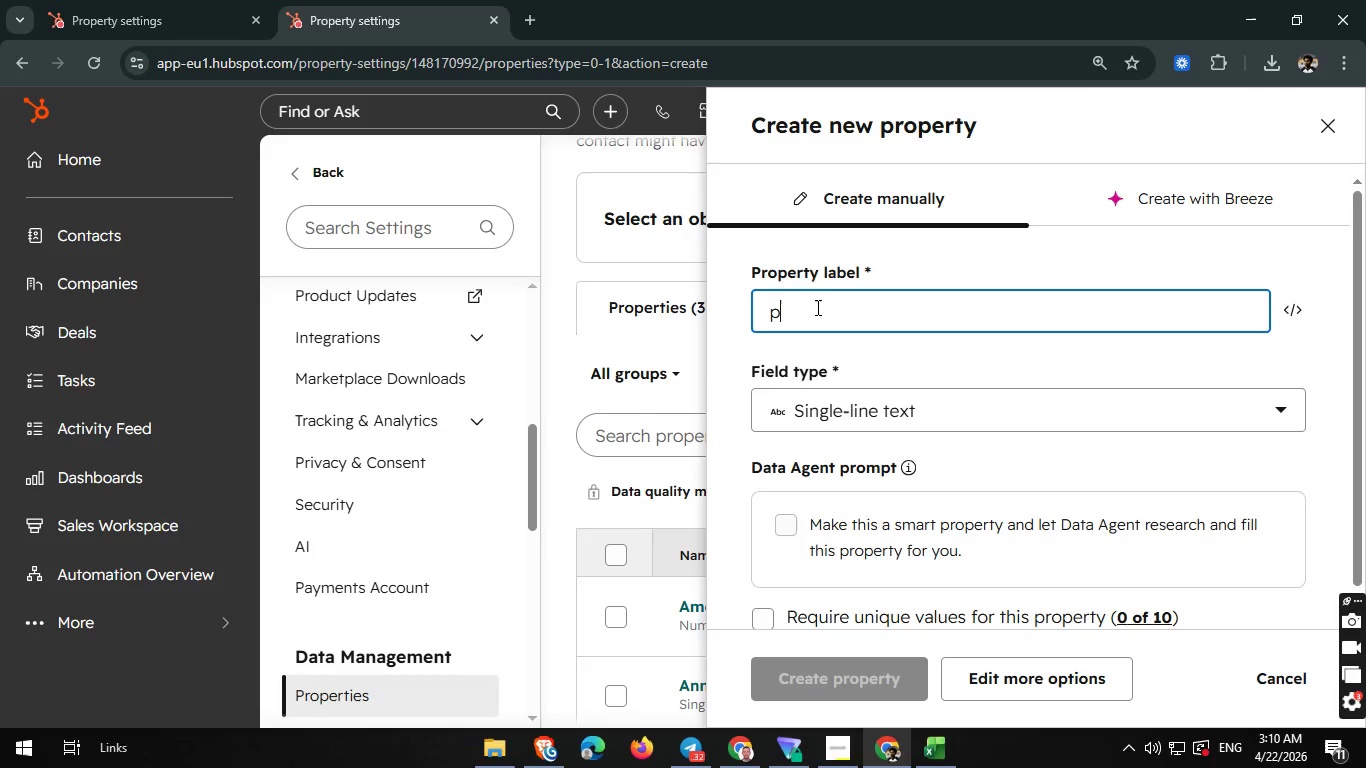 
type(p)
key(Backspace)
type(Purcah)
key(Backspace)
key(Backspace)
type(had)
key(Backspace)
type(se Date)
 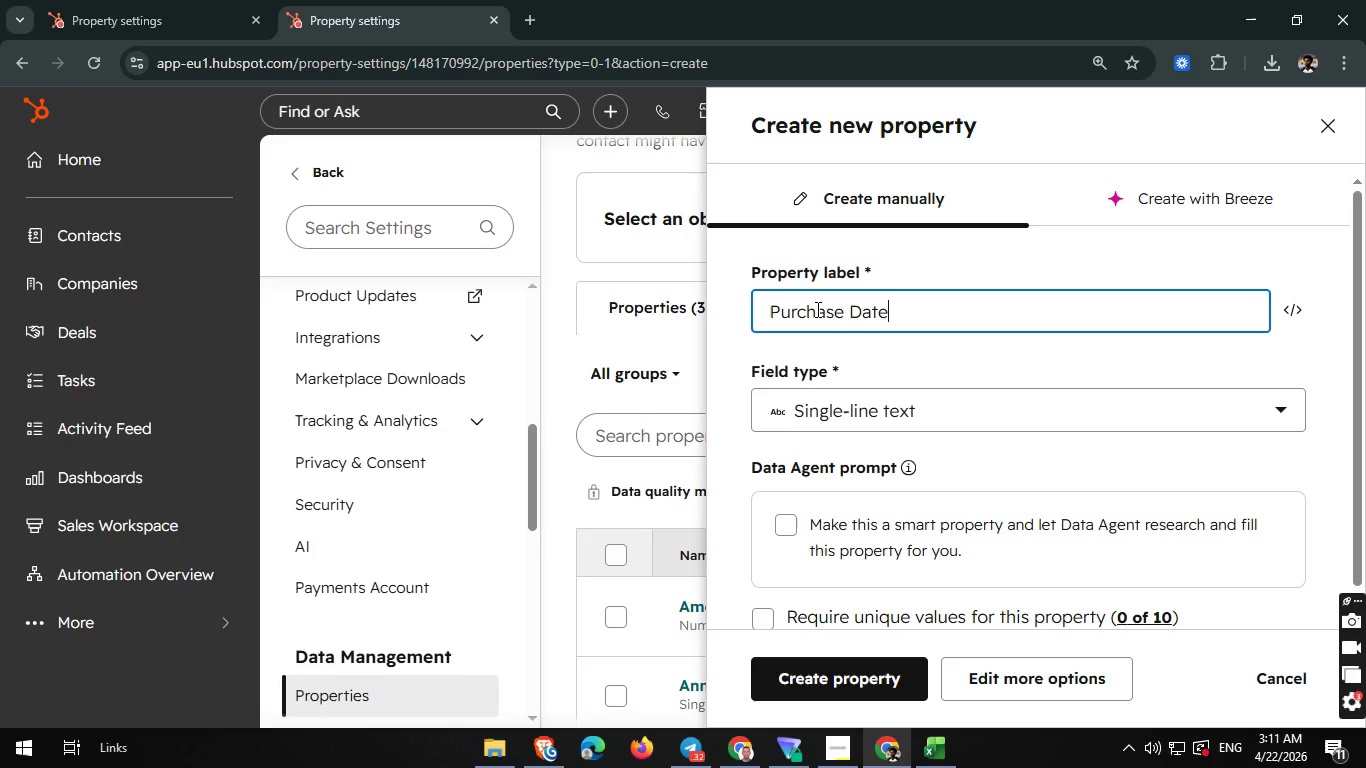 
left_click([927, 742])
 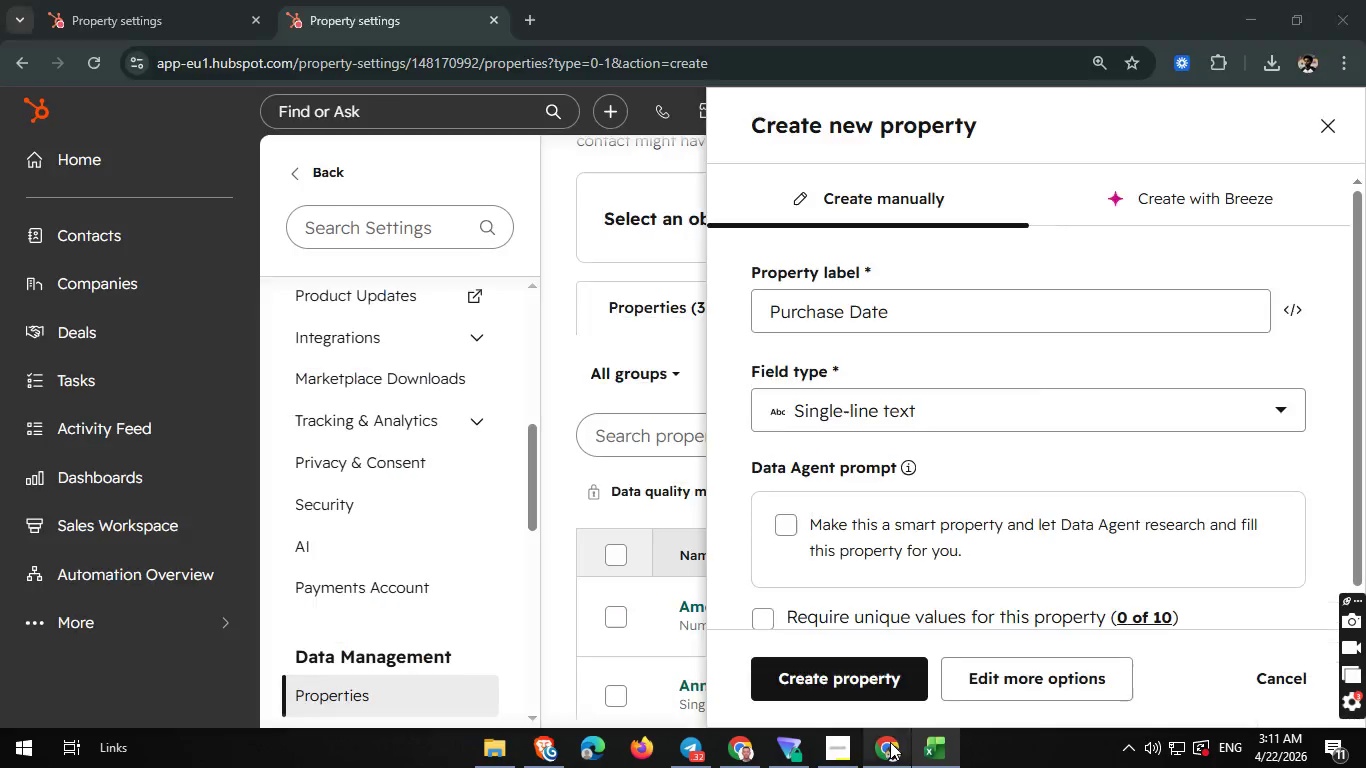 
left_click([890, 742])
 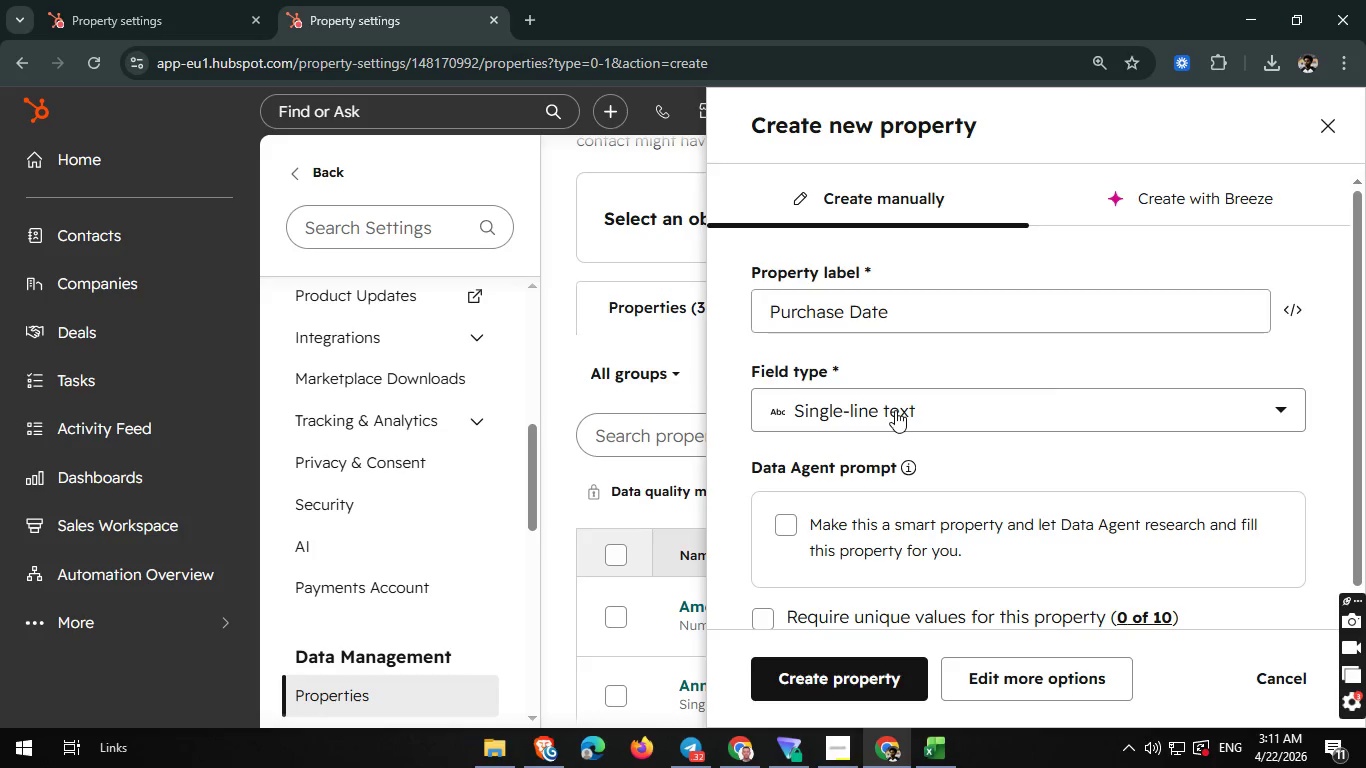 
left_click([895, 410])
 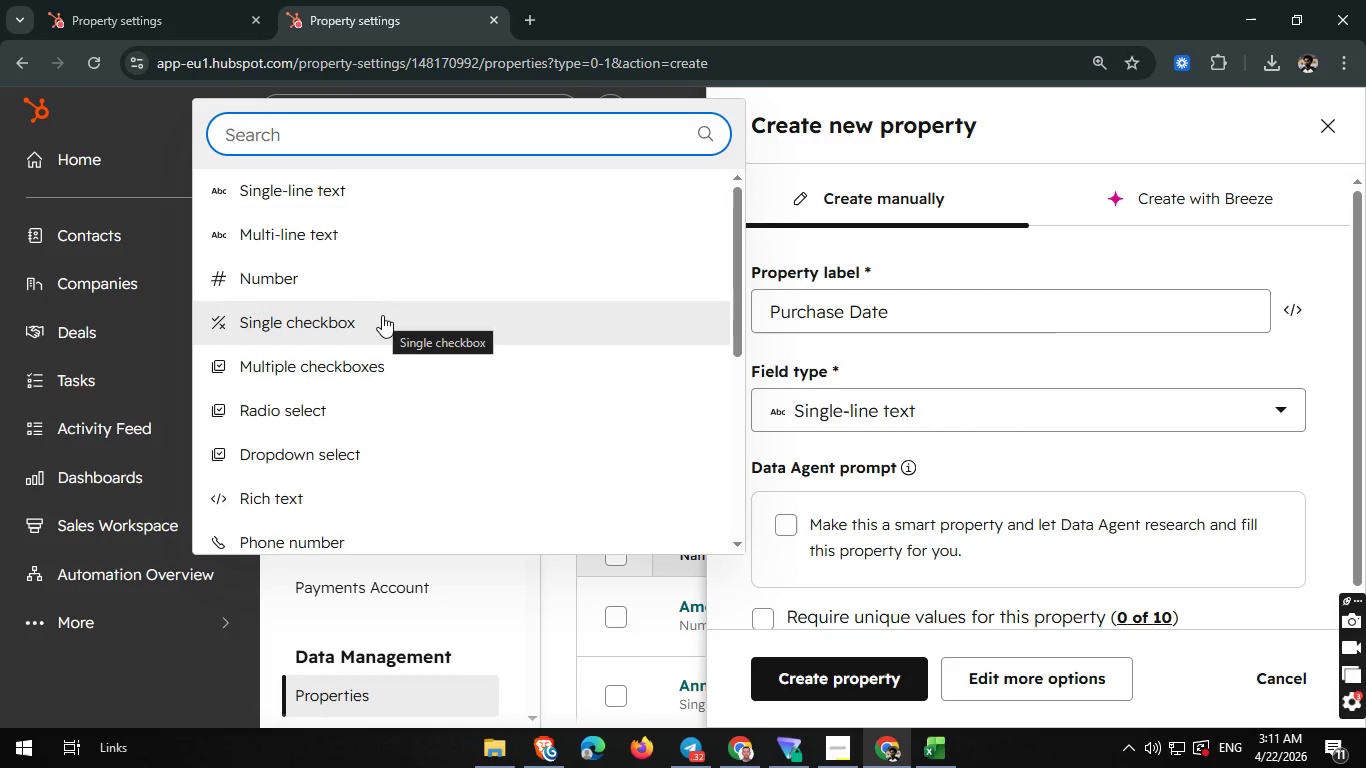 
key(D)
 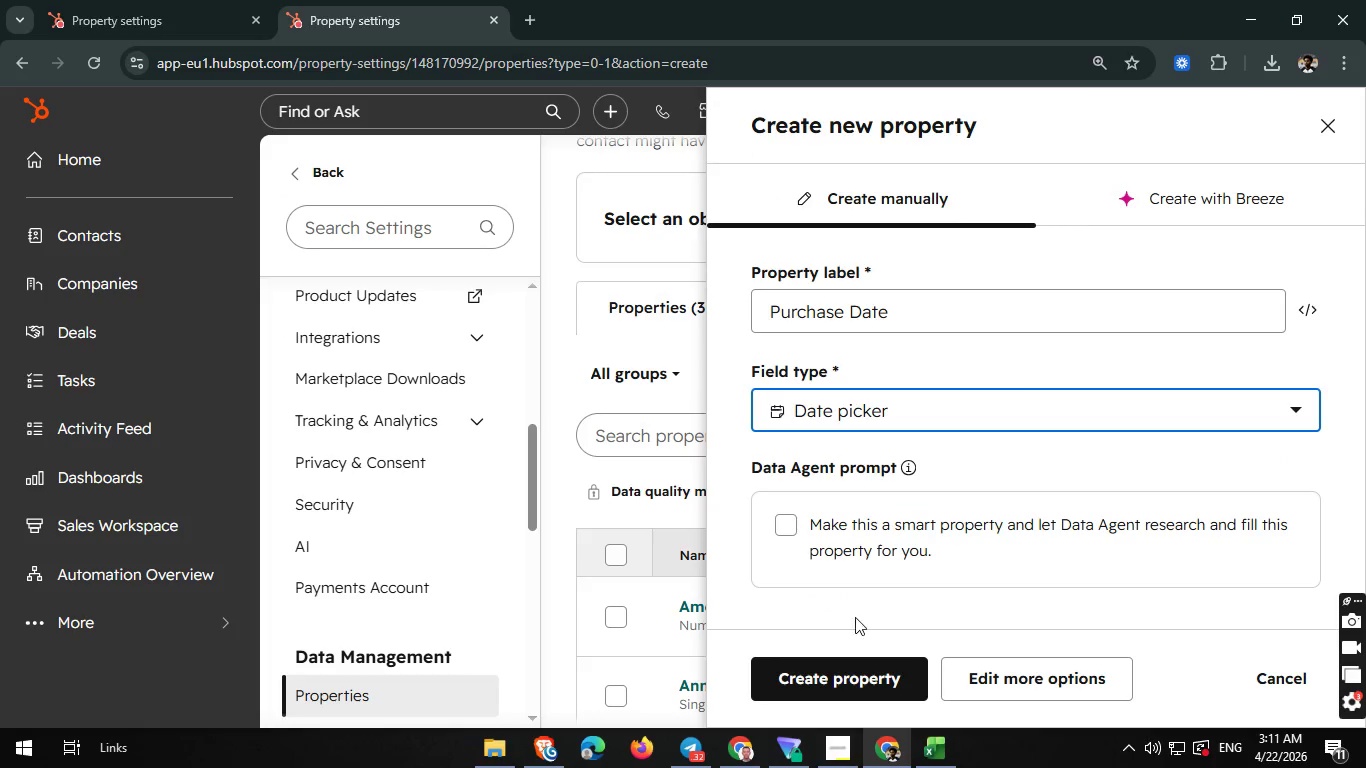 
left_click([855, 617])
 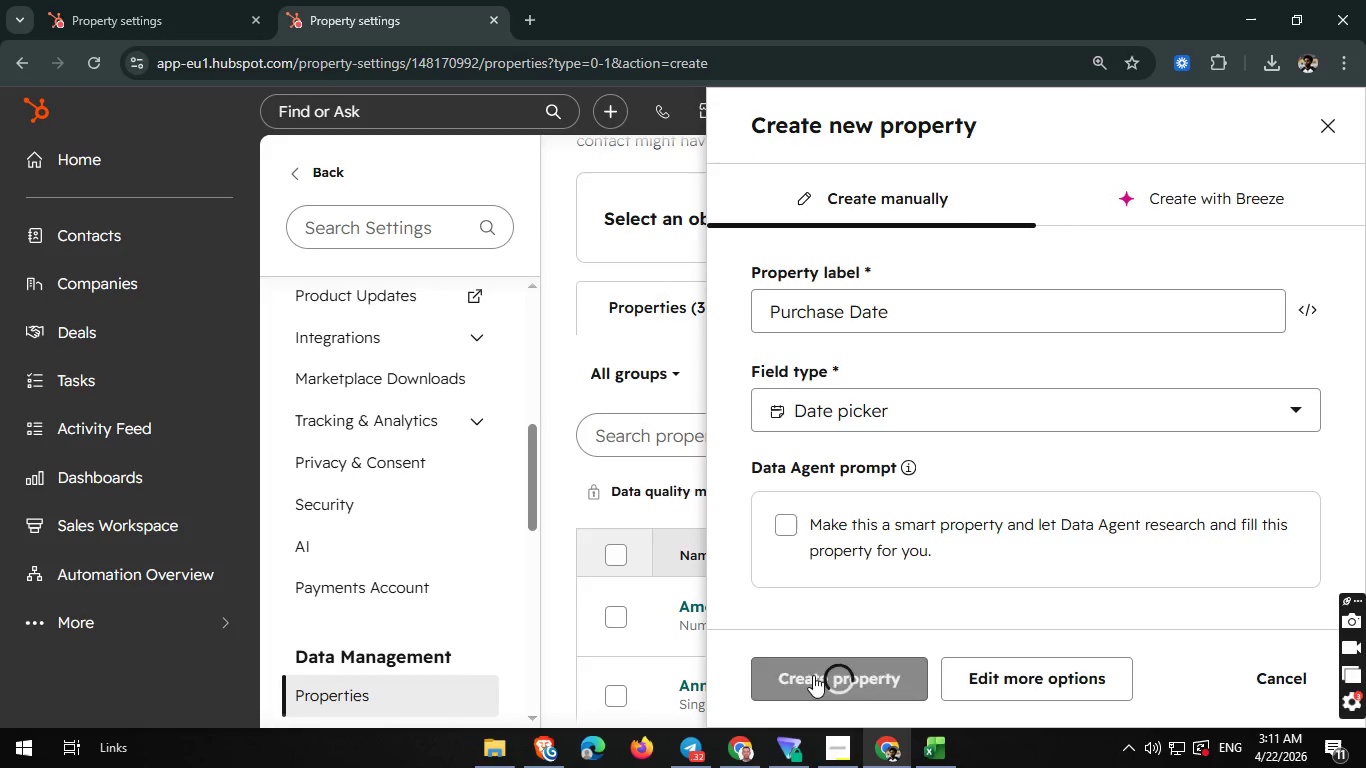 
left_click([813, 675])
 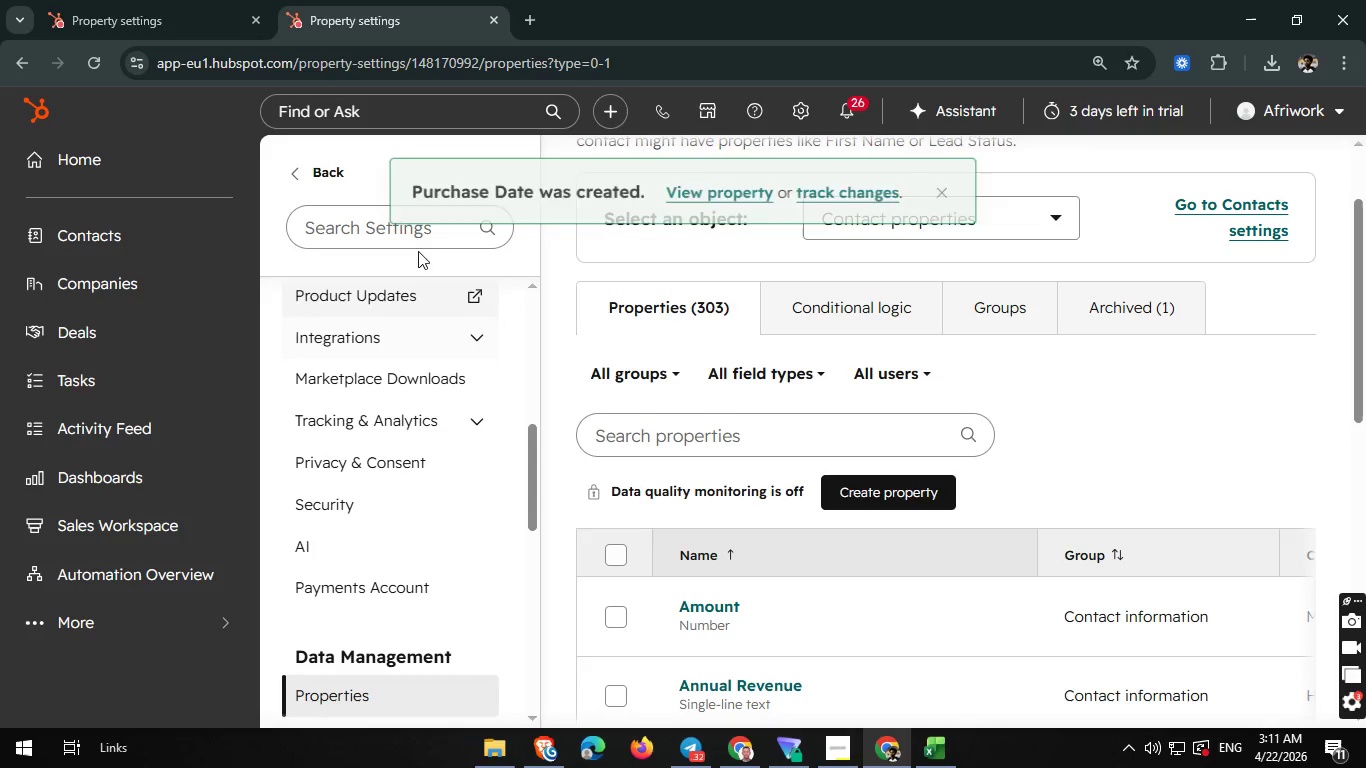 
wait(6.53)
 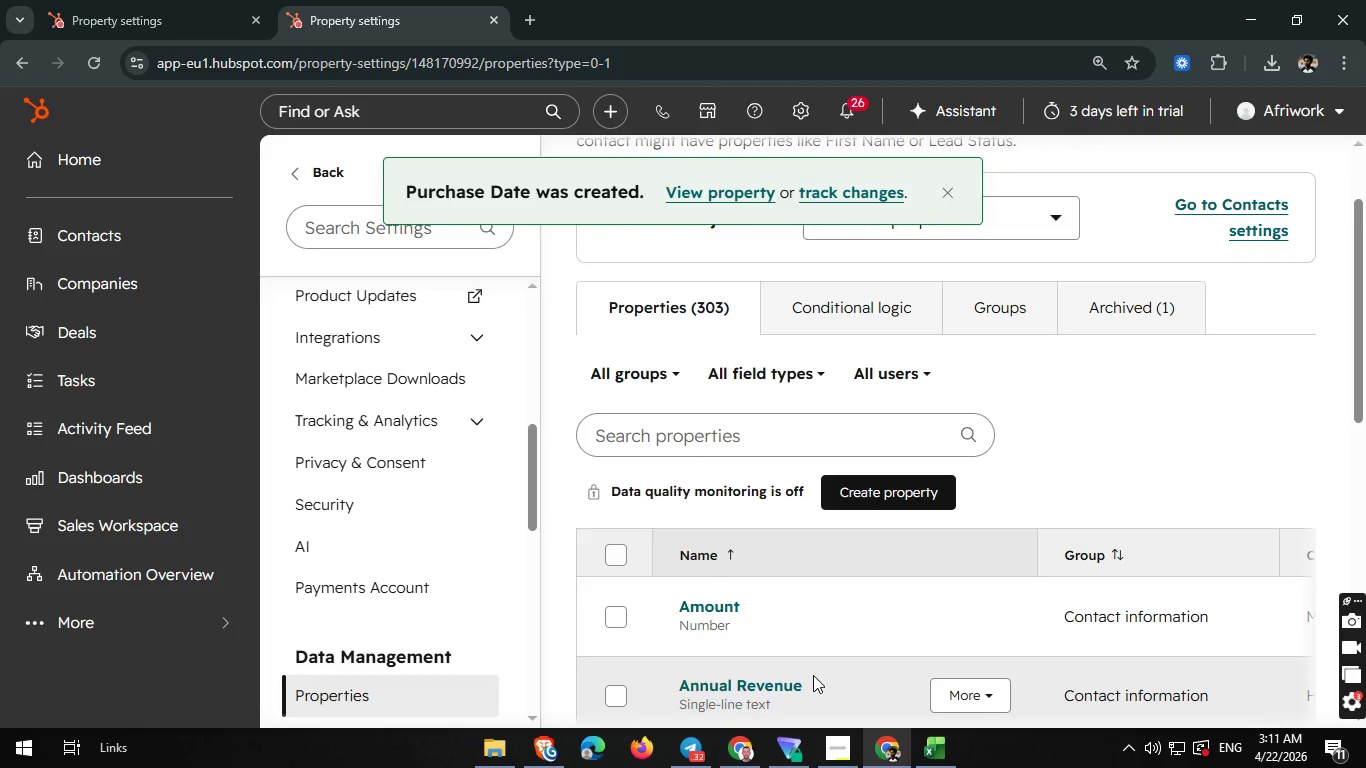 
left_click([187, 174])
 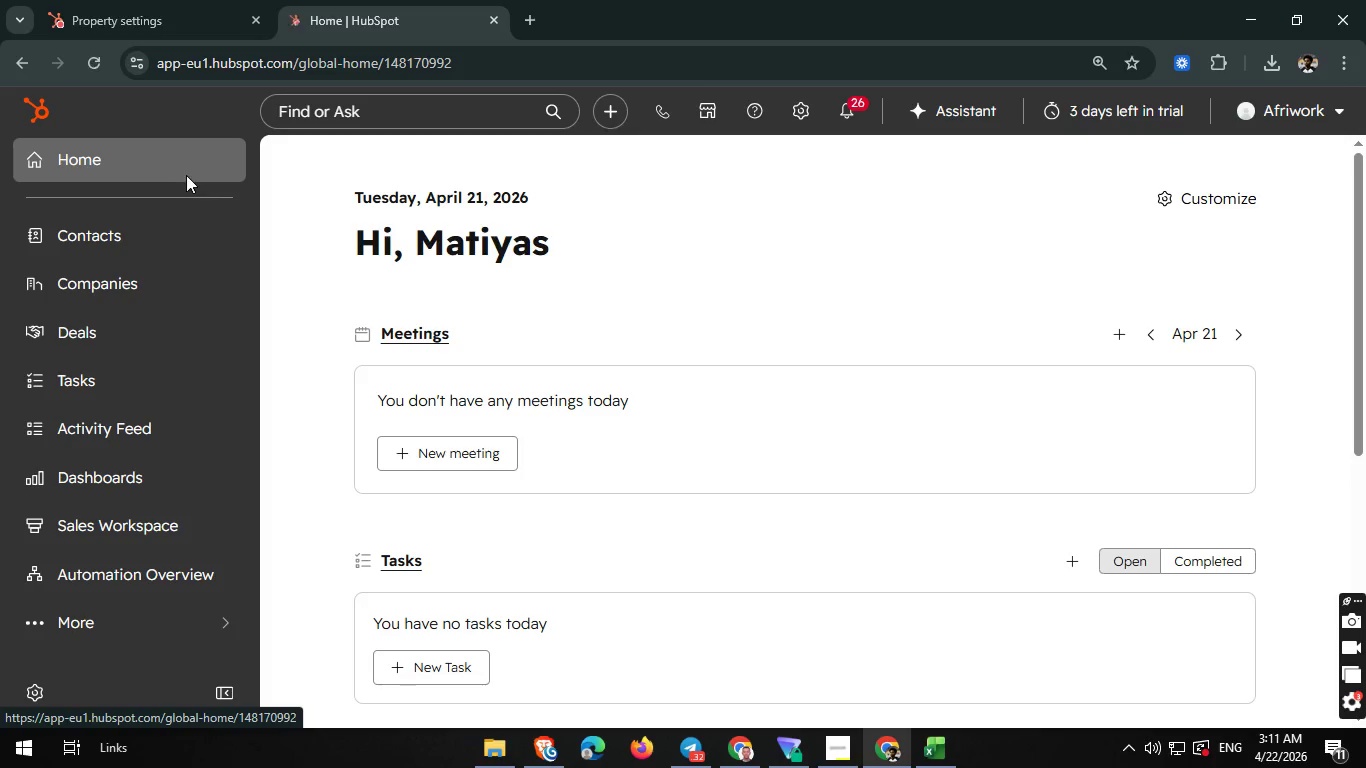 
wait(16.64)
 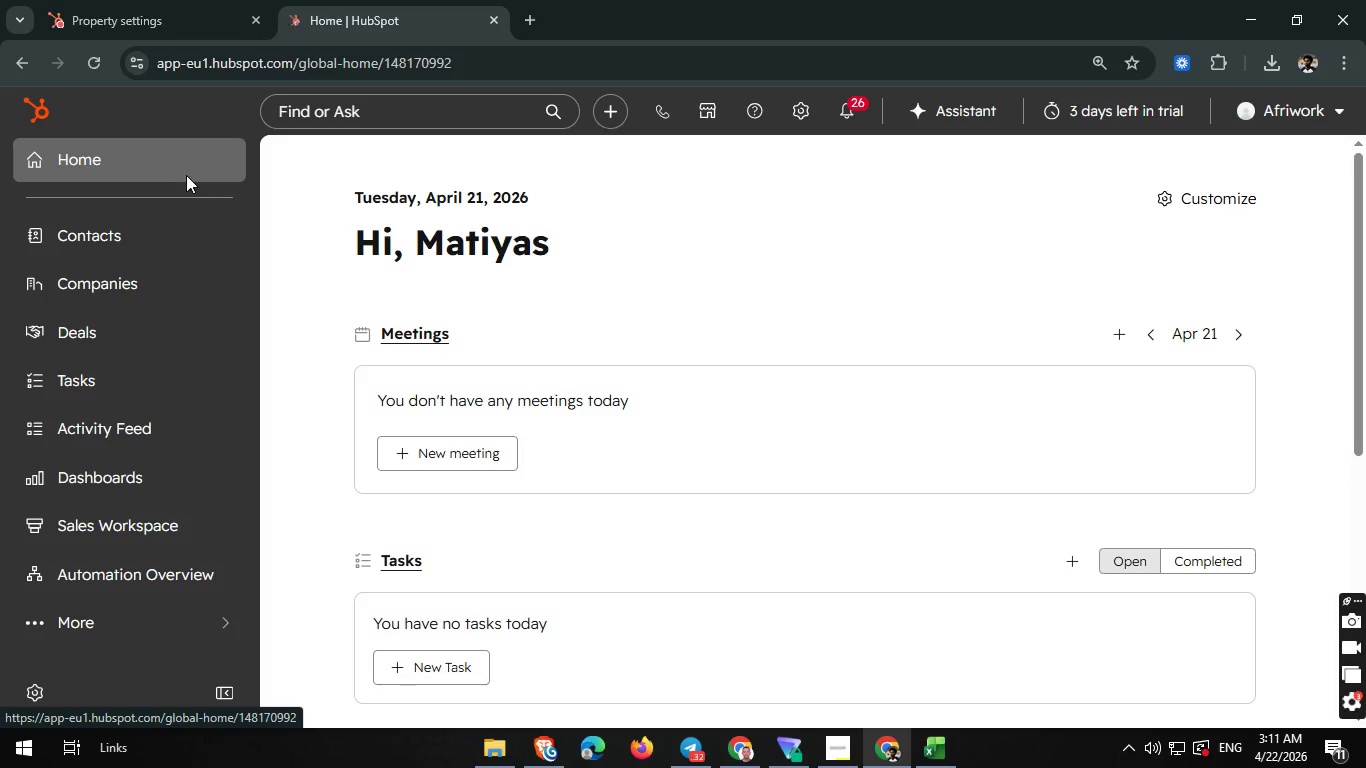 
left_click([85, 220])
 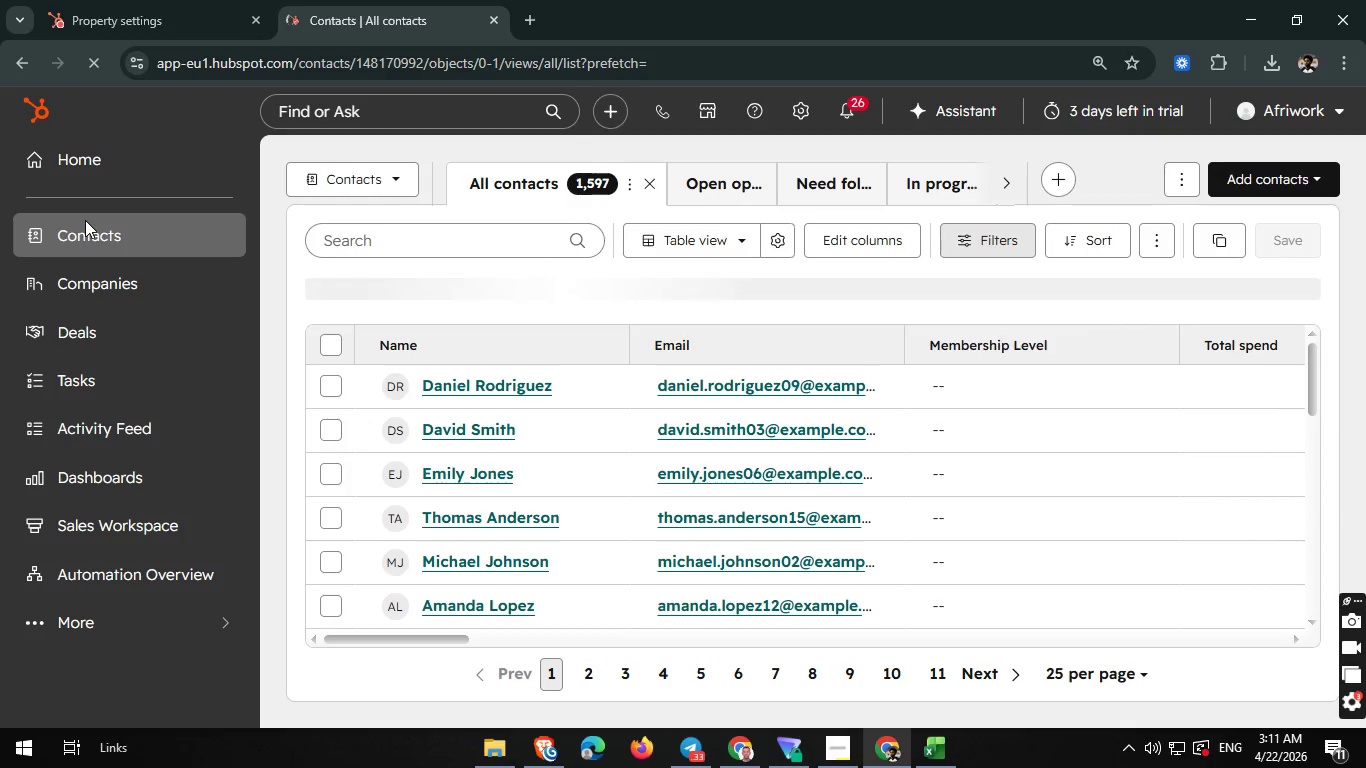 
wait(25.98)
 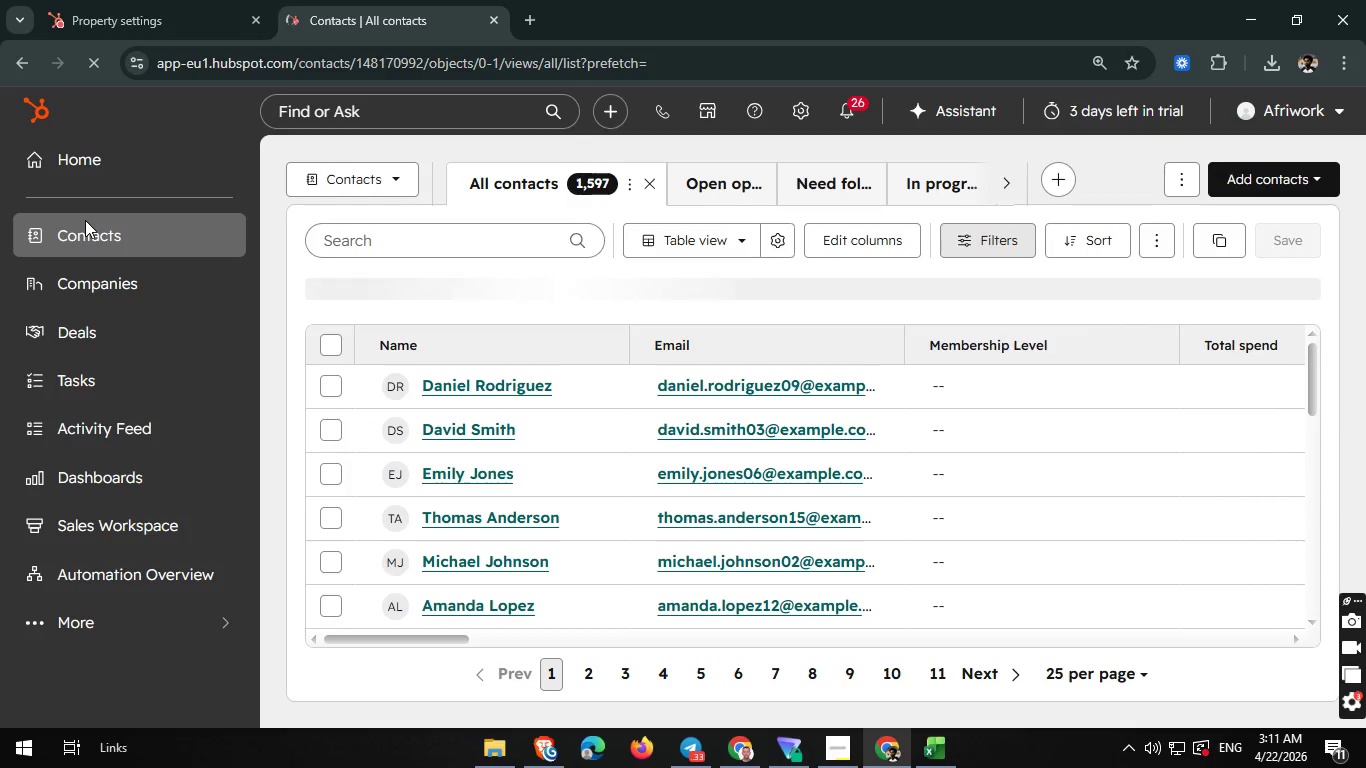 
left_click([1302, 168])
 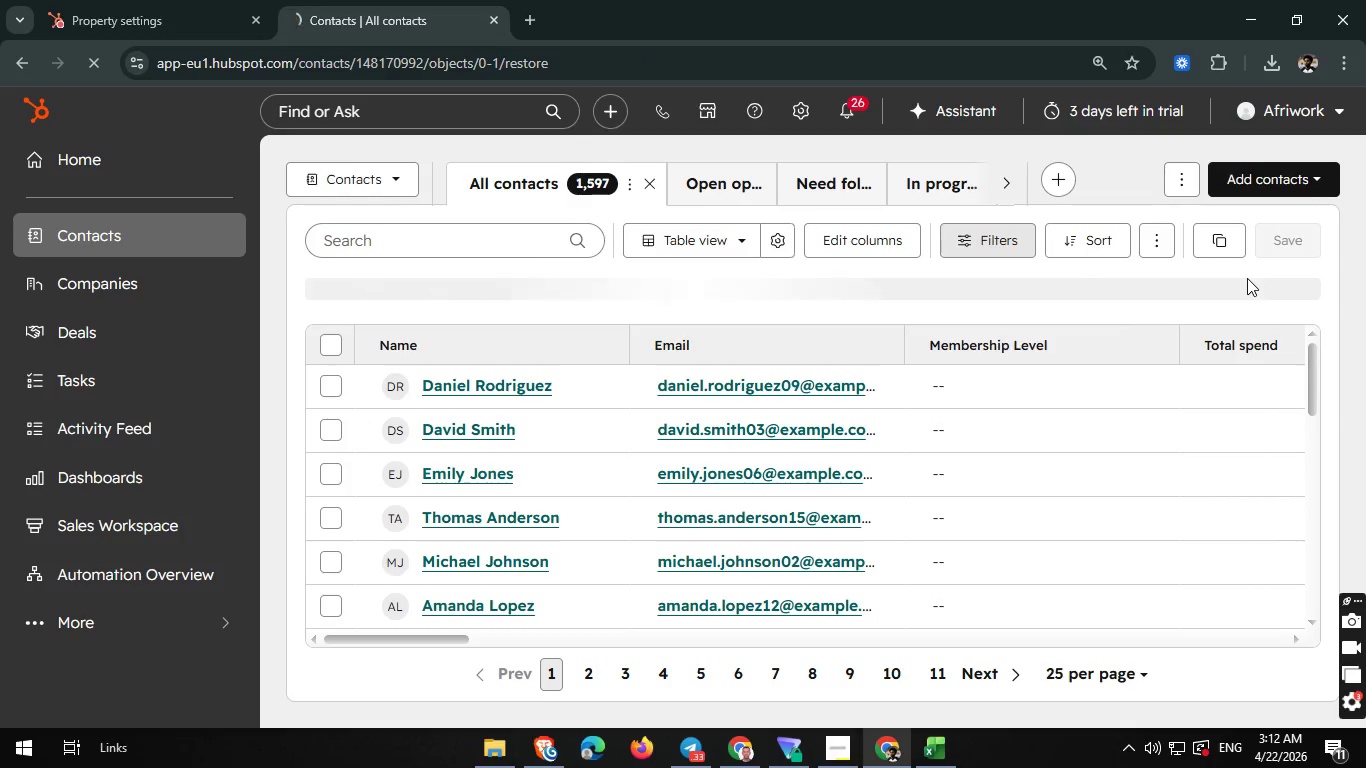 
left_click([1247, 278])
 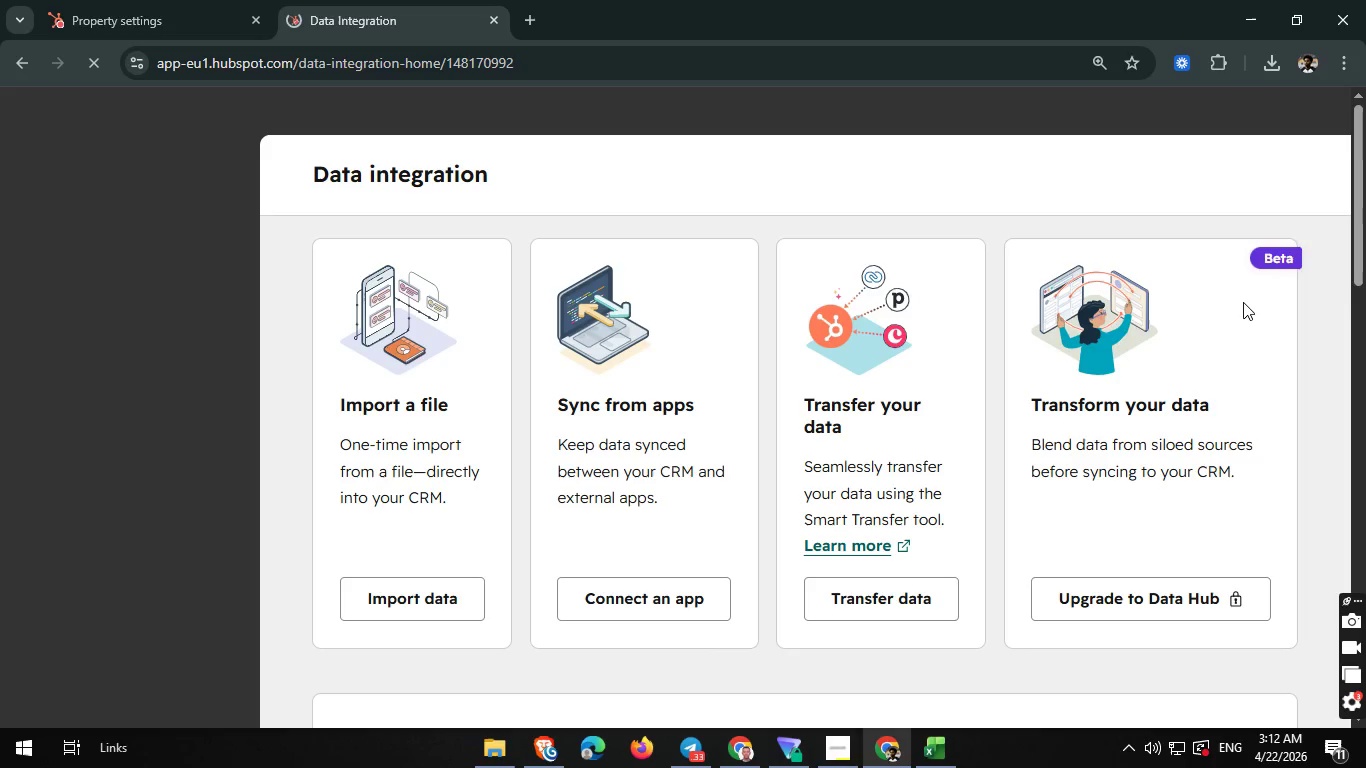 
wait(34.92)
 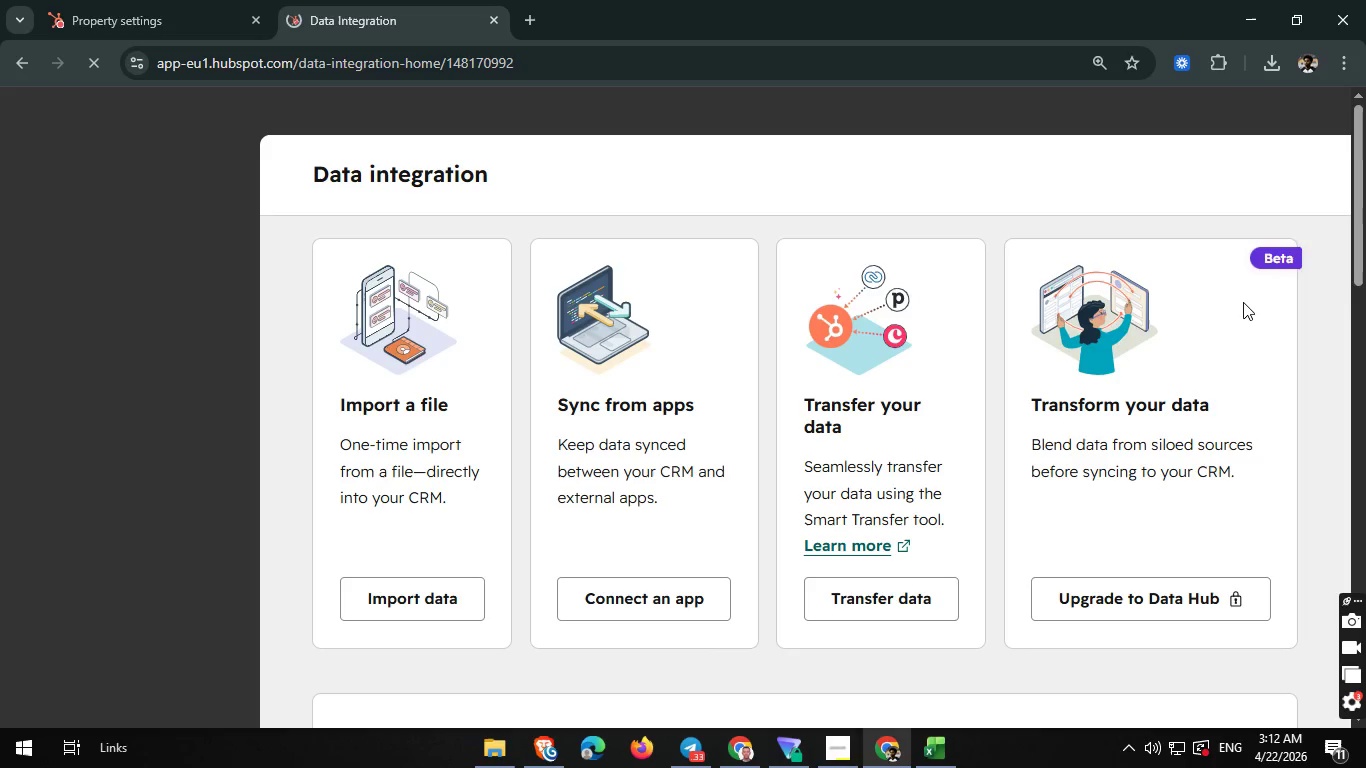 
left_click([455, 593])
 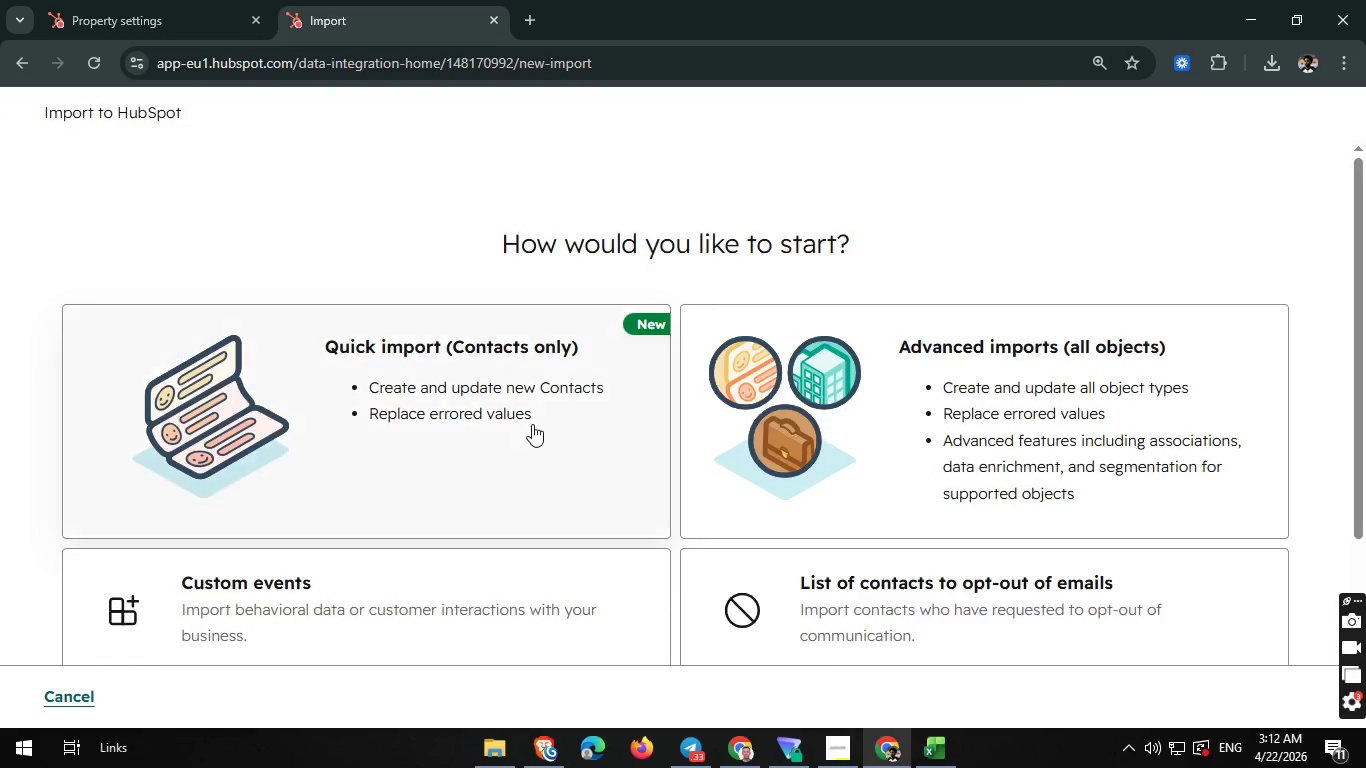 
left_click([532, 424])
 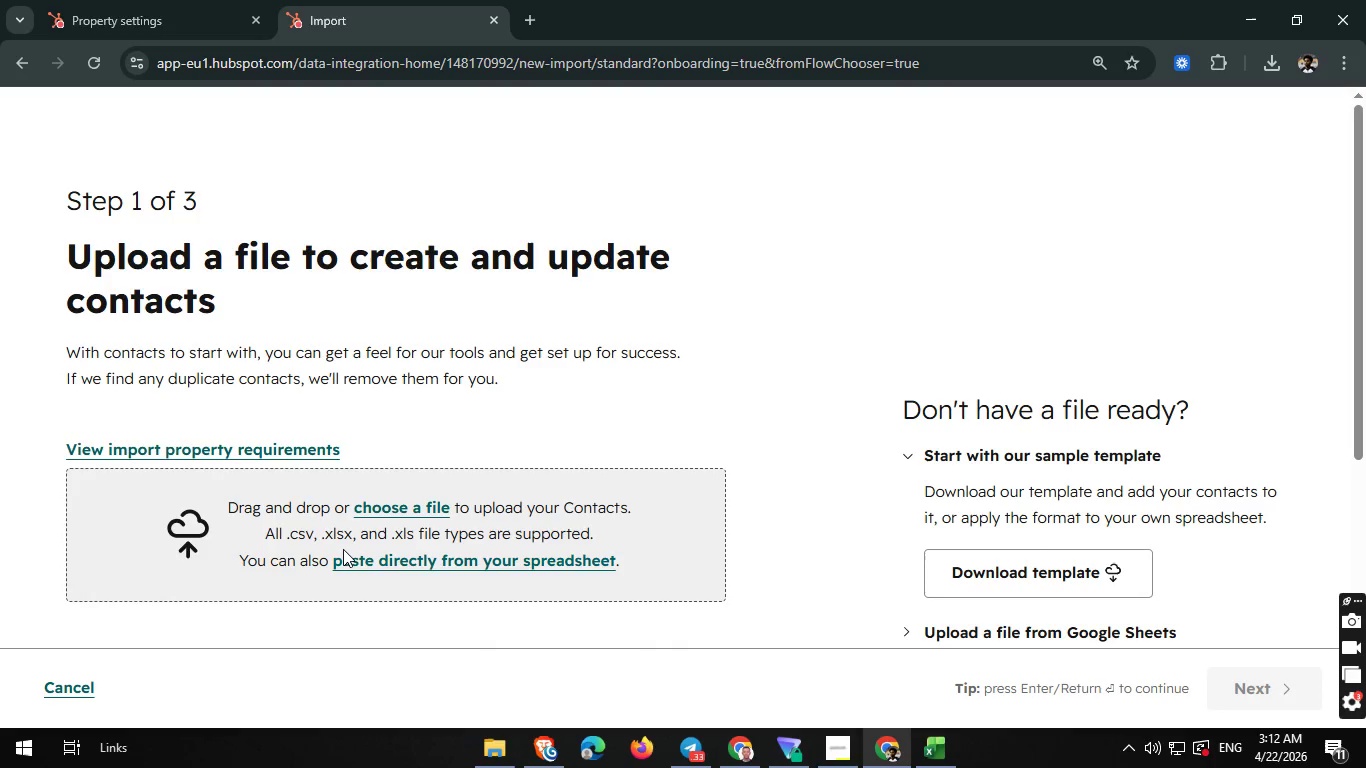 
wait(6.61)
 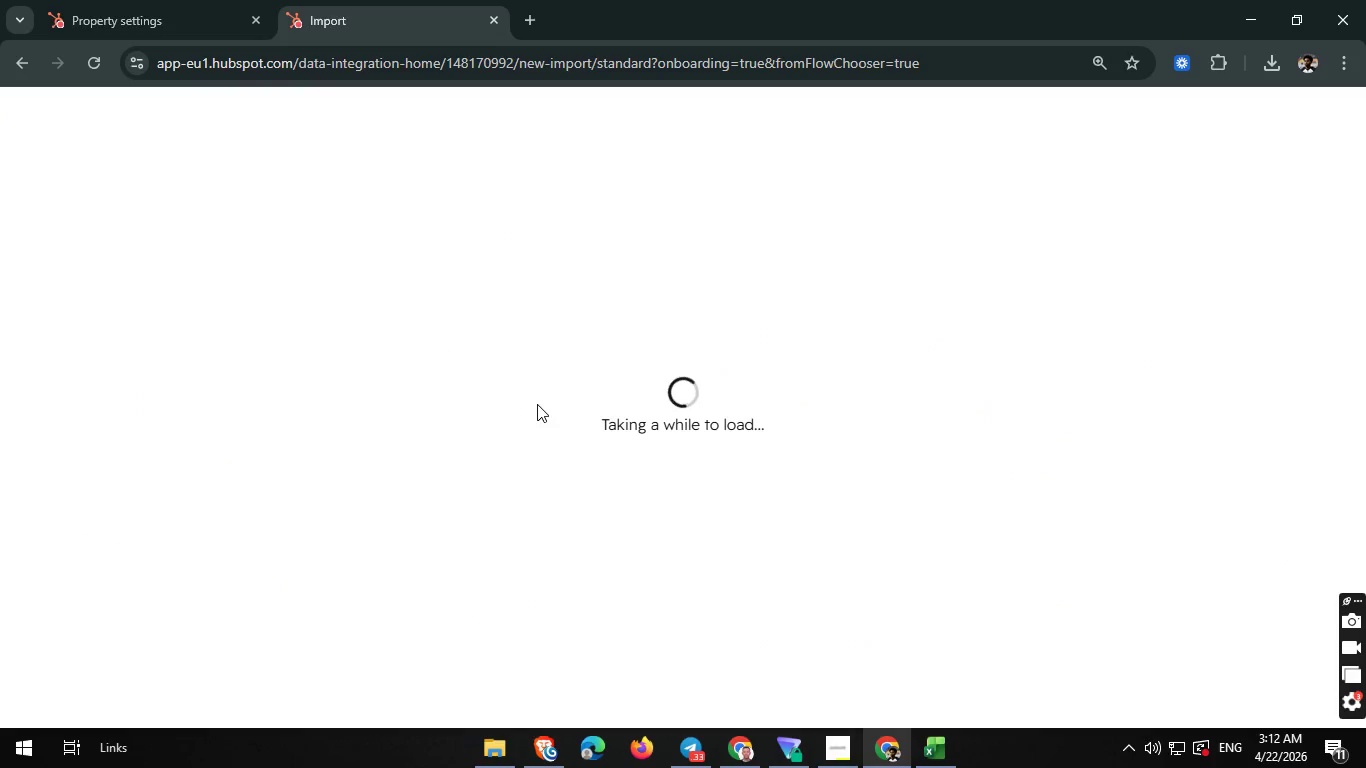 
left_click([391, 510])
 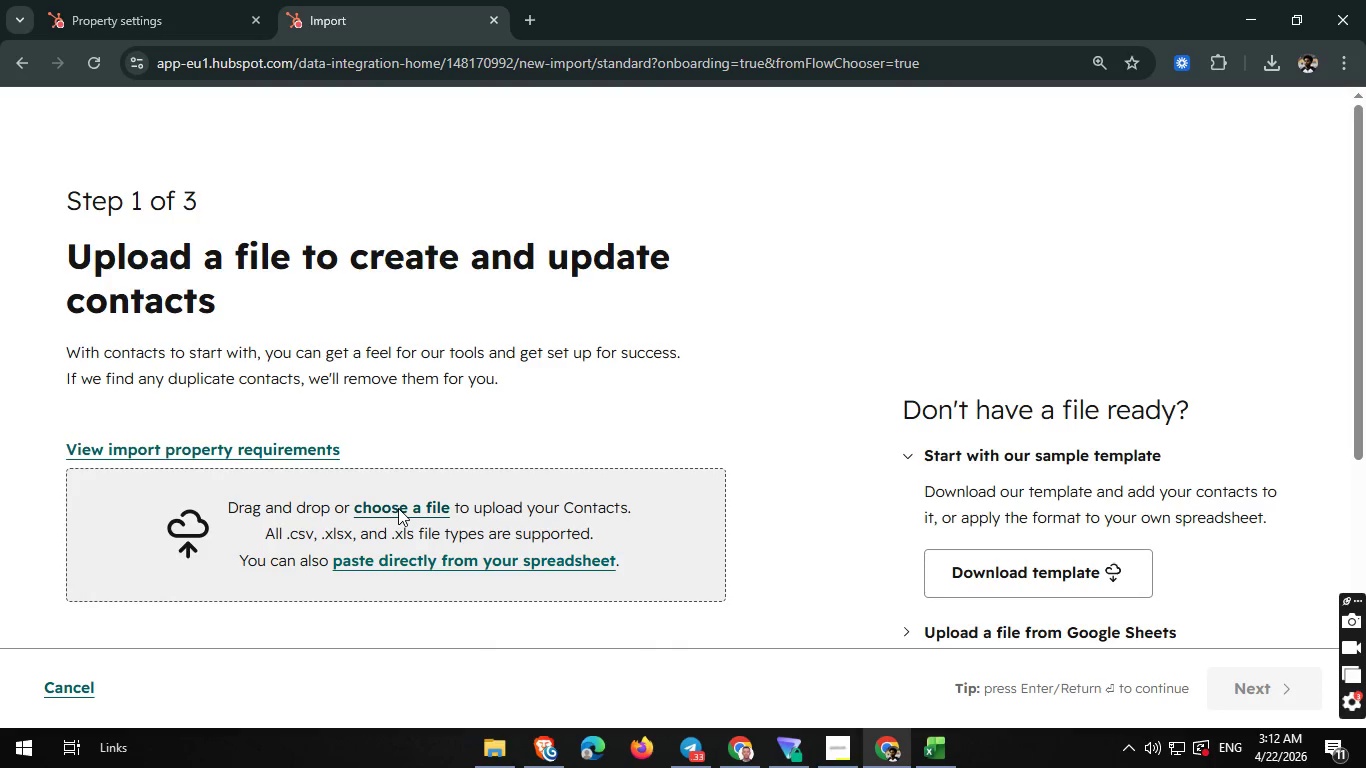 
mouse_move([413, 504])
 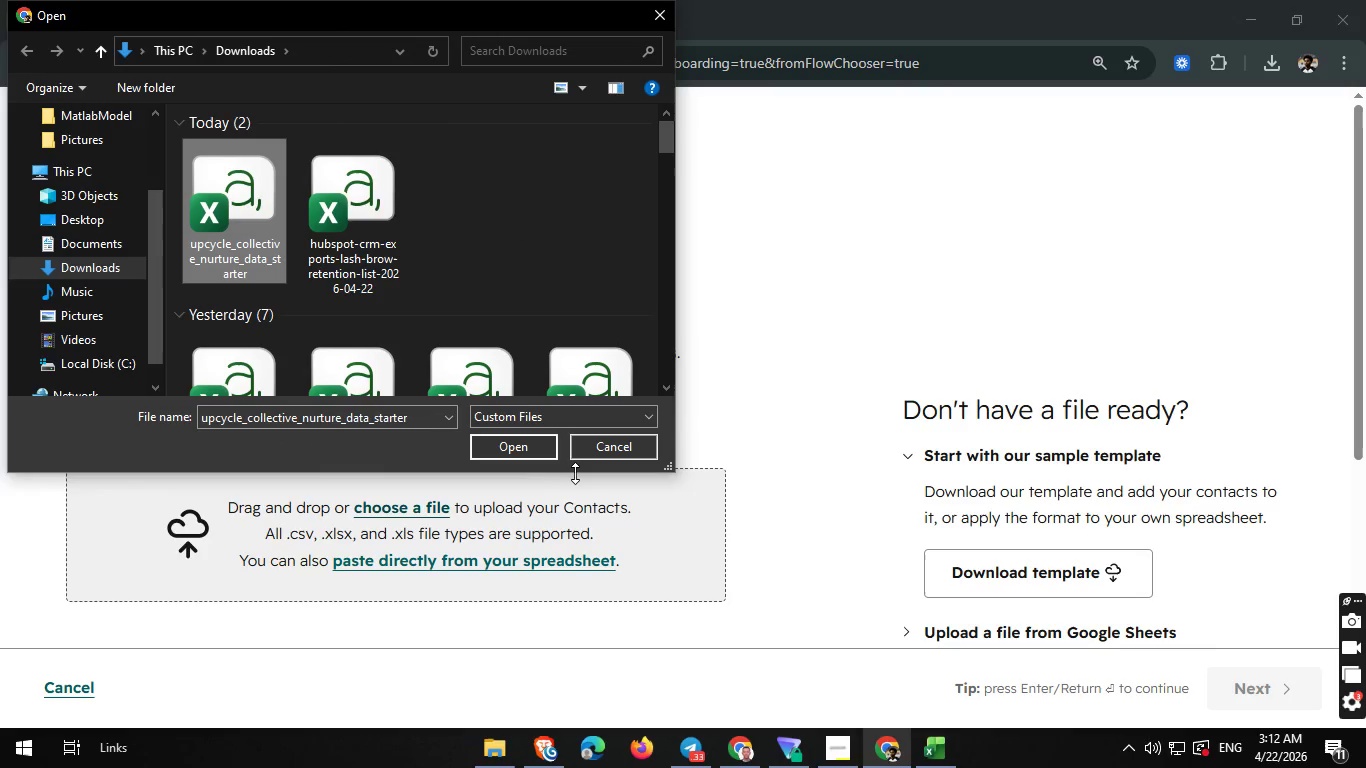 
left_click([207, 200])
 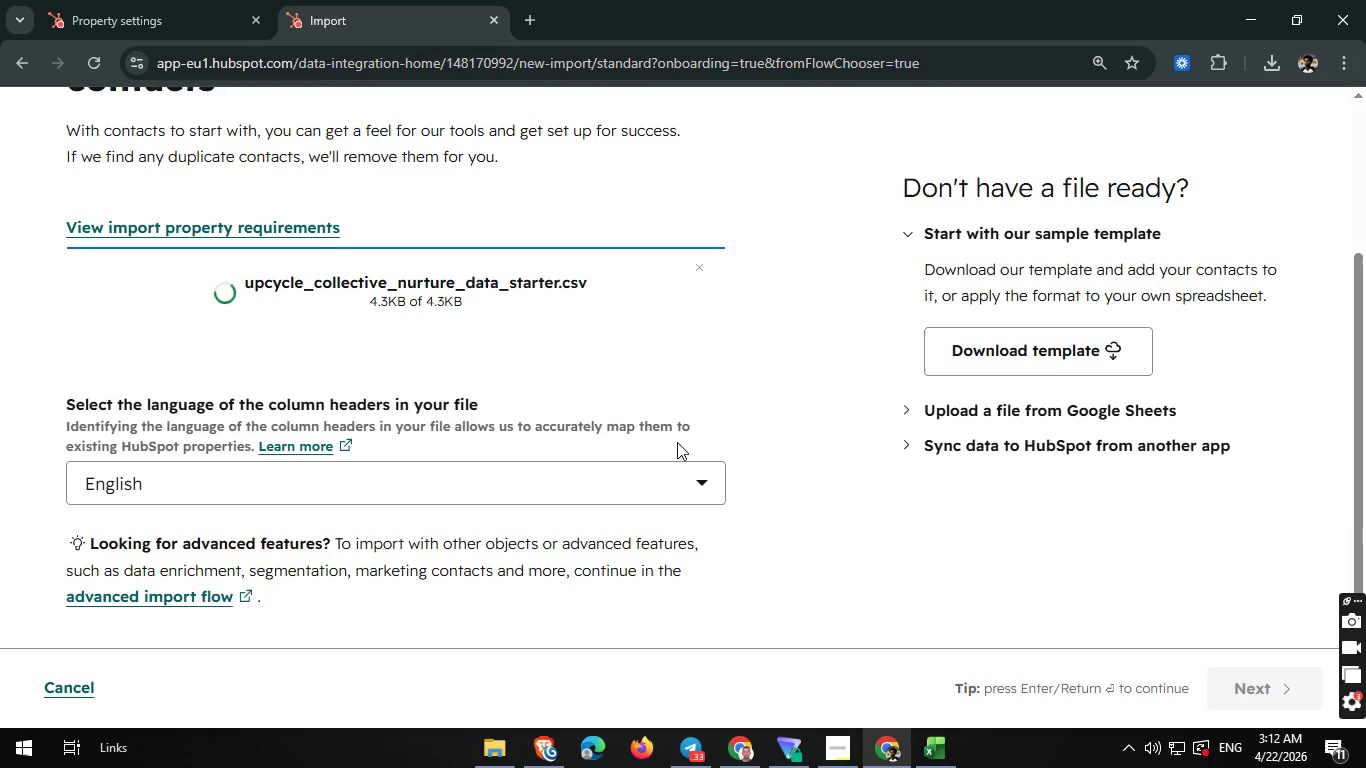 
scroll: coordinate [677, 442], scroll_direction: down, amount: 1.0
 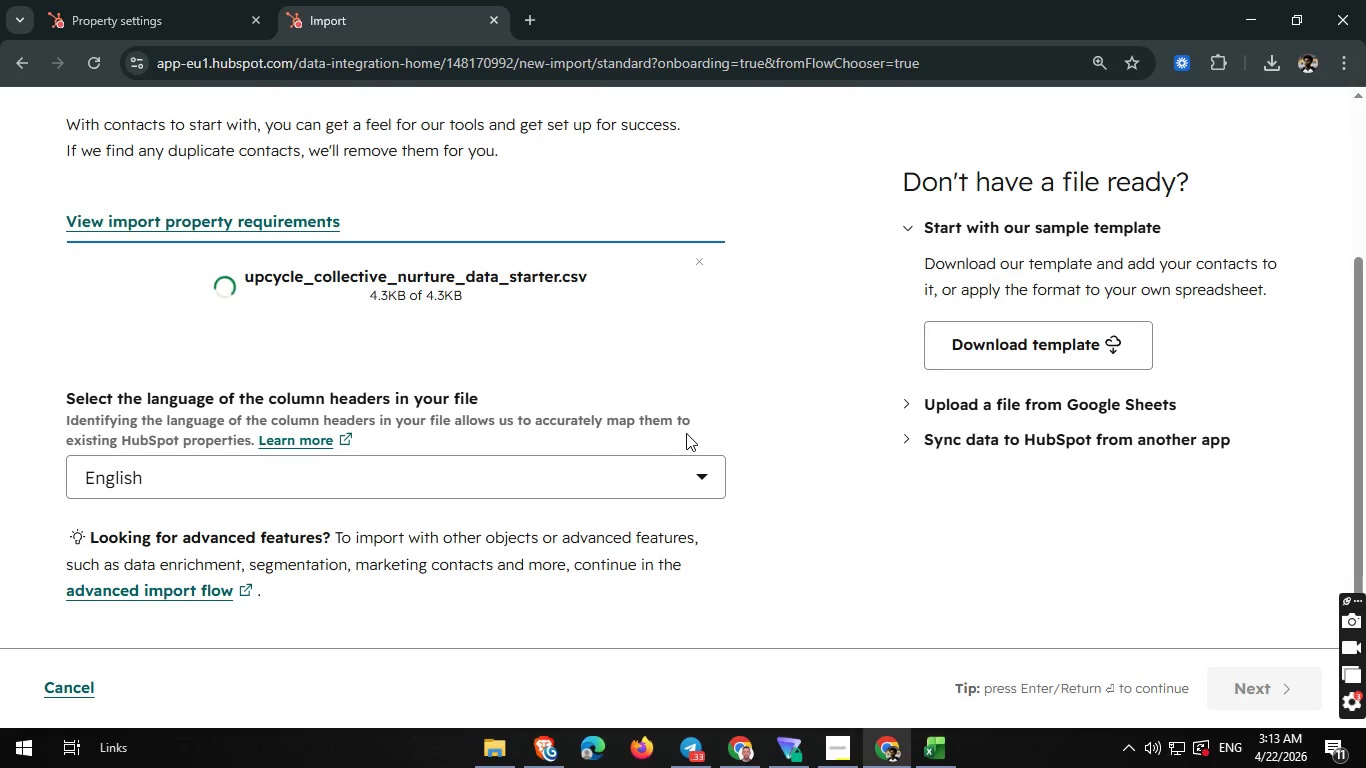 
wait(11.13)
 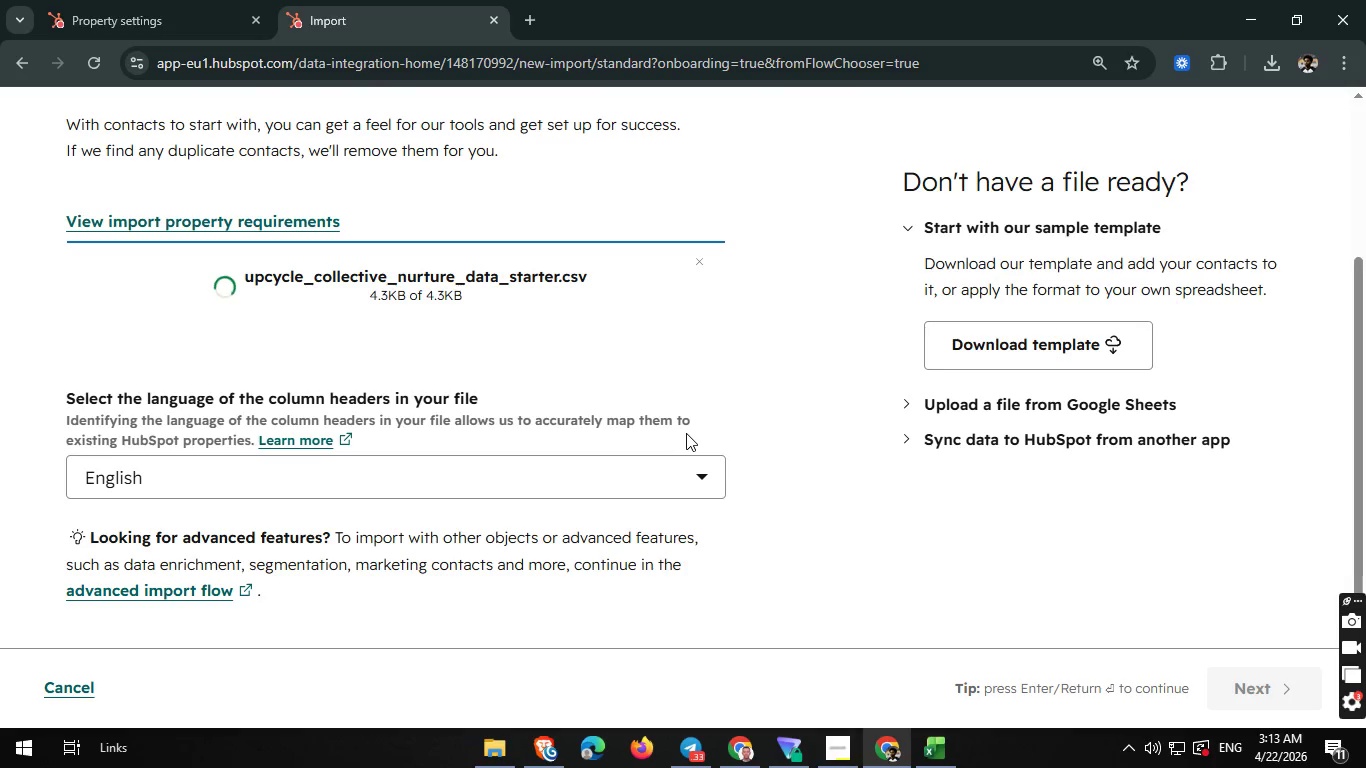 
left_click([1262, 674])
 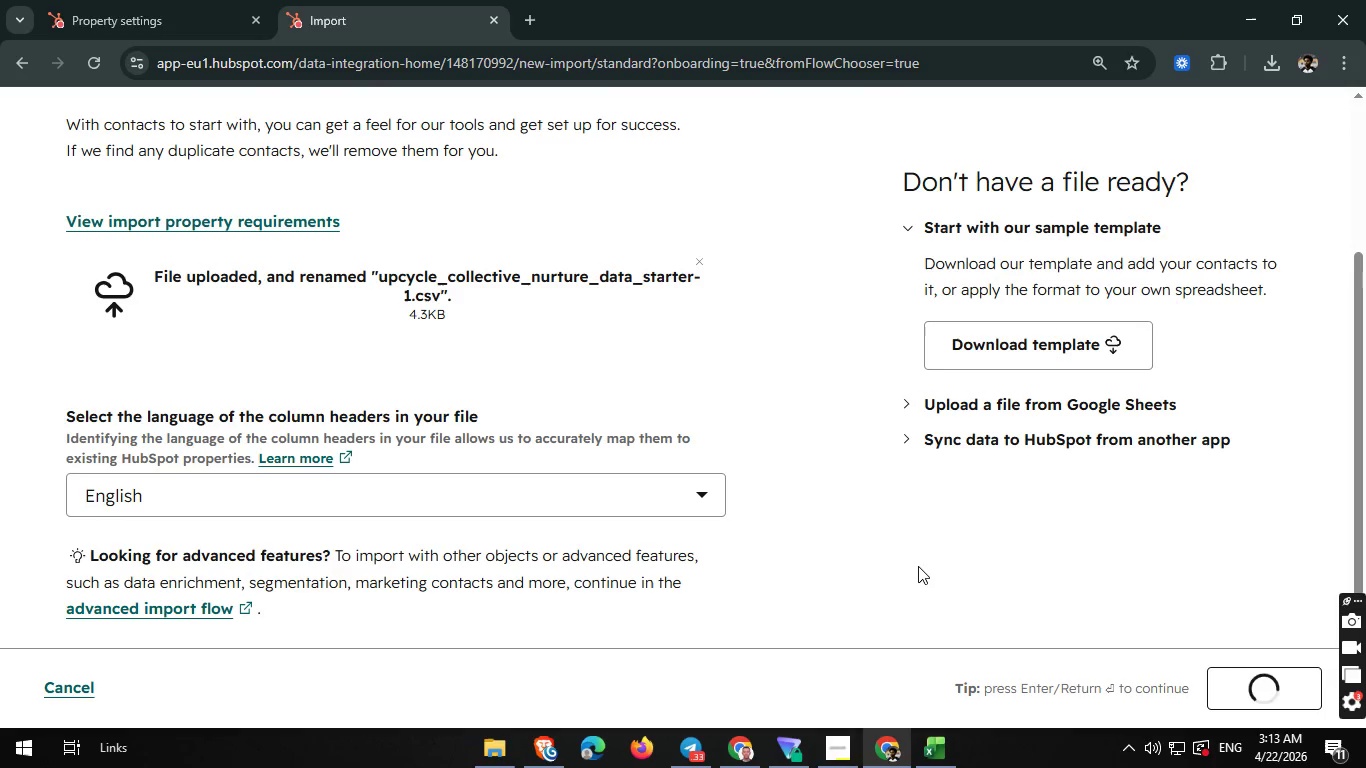 
wait(14.45)
 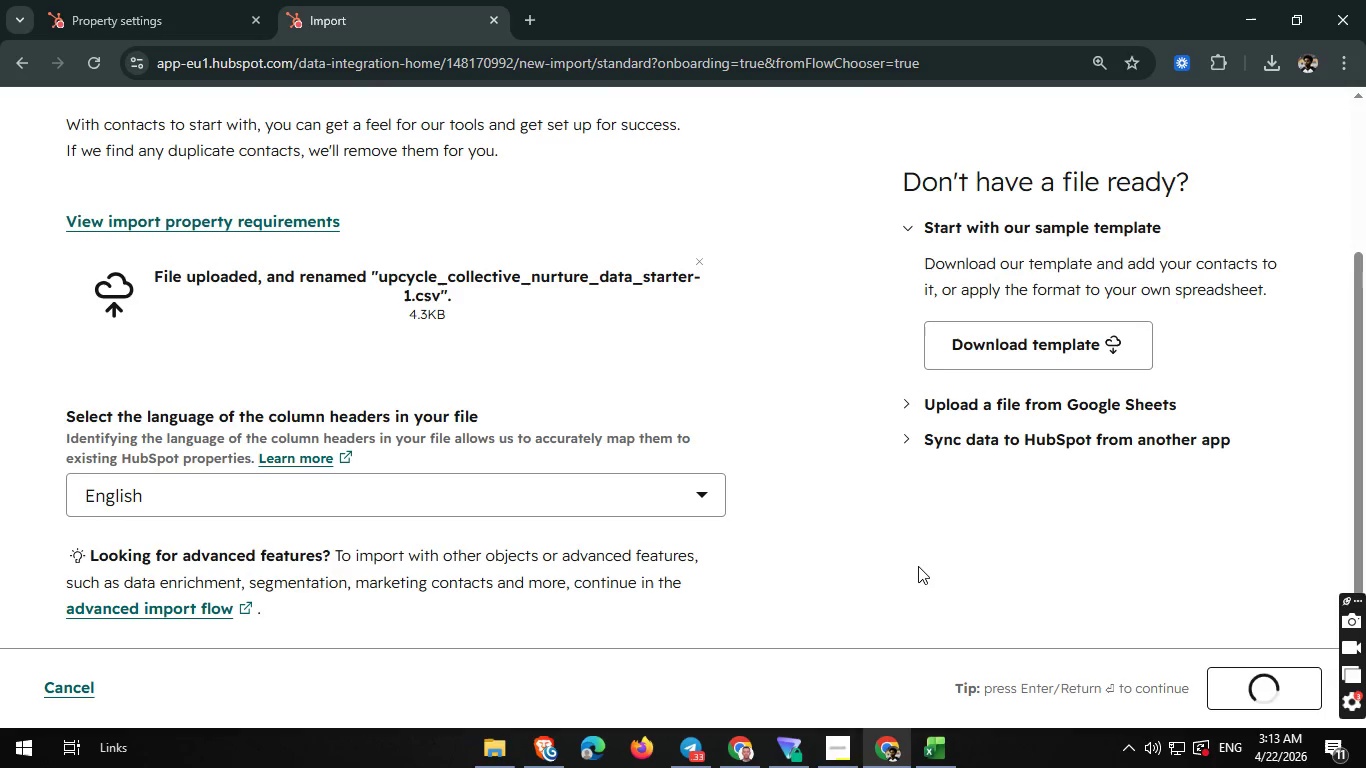 
scroll: coordinate [761, 505], scroll_direction: down, amount: 2.0
 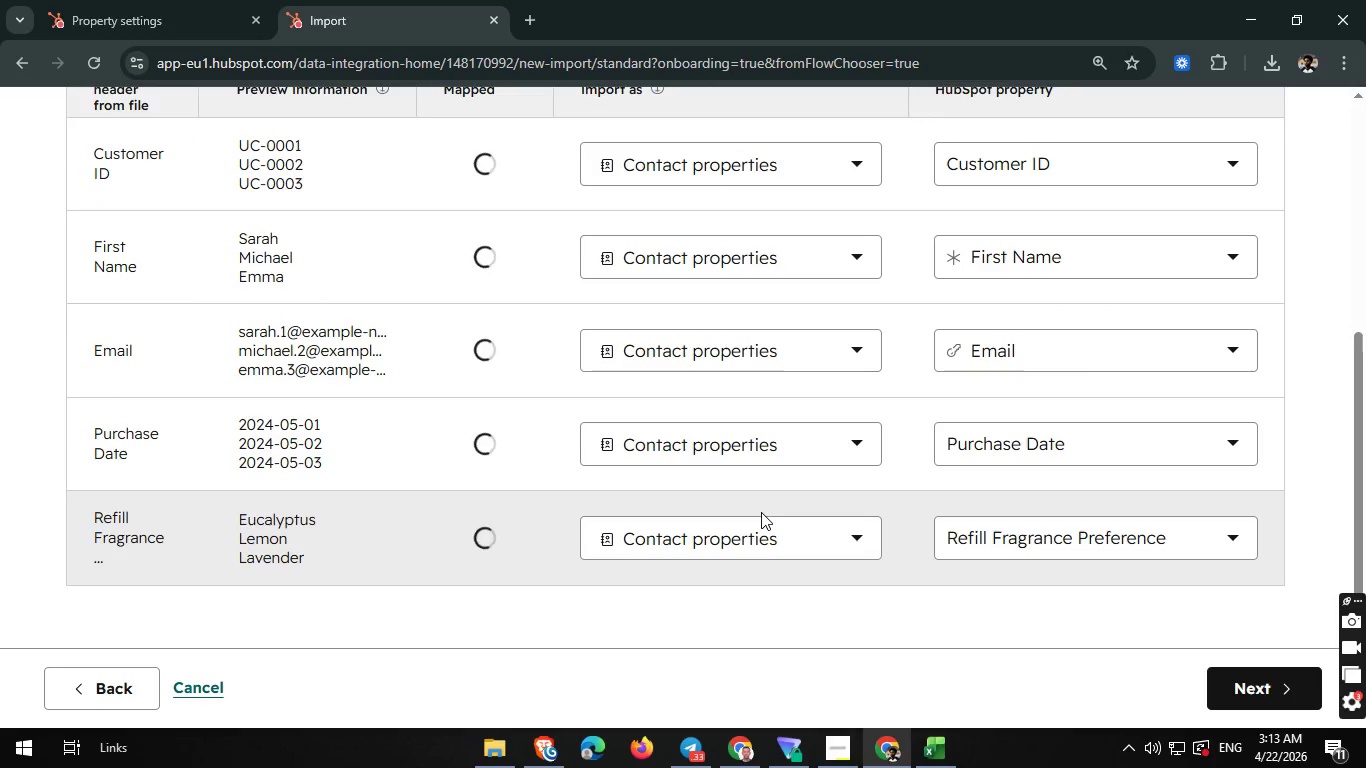 
wait(9.38)
 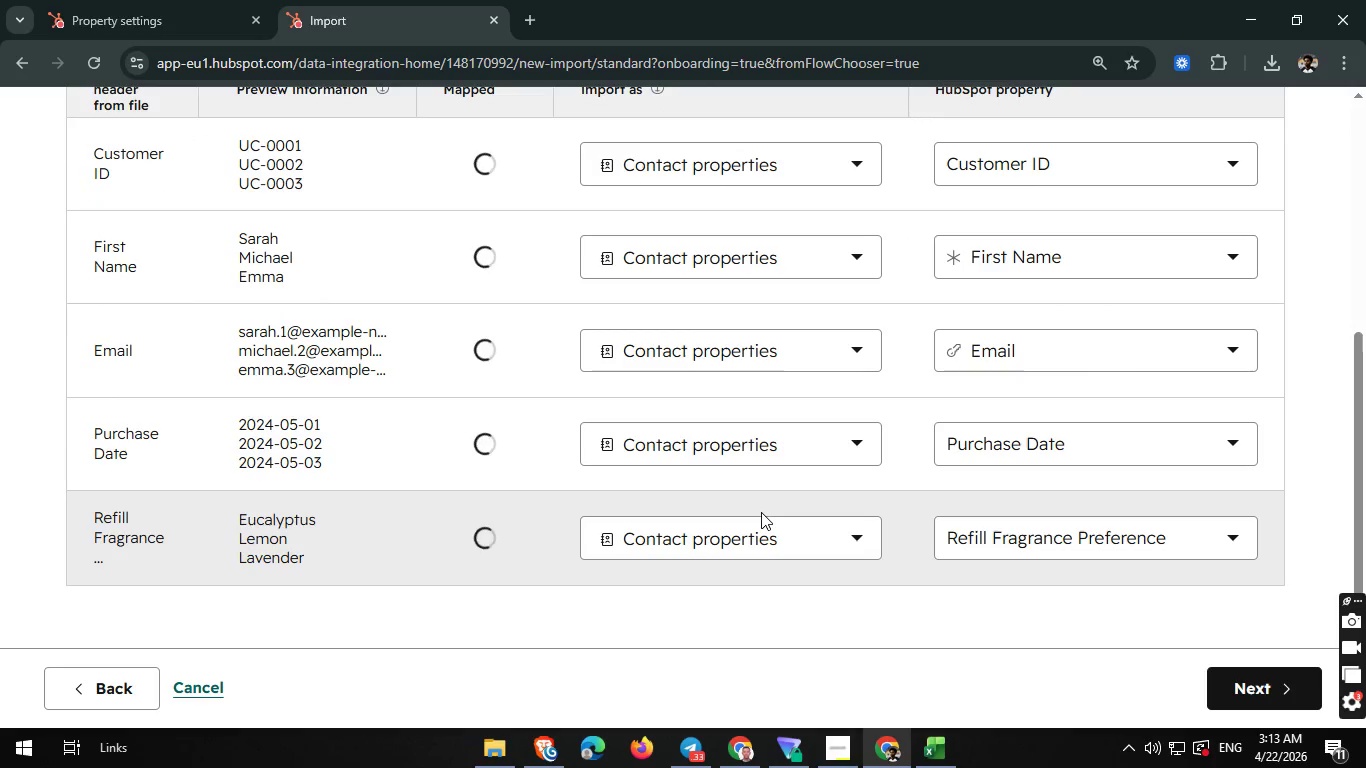 
left_click([1027, 439])
 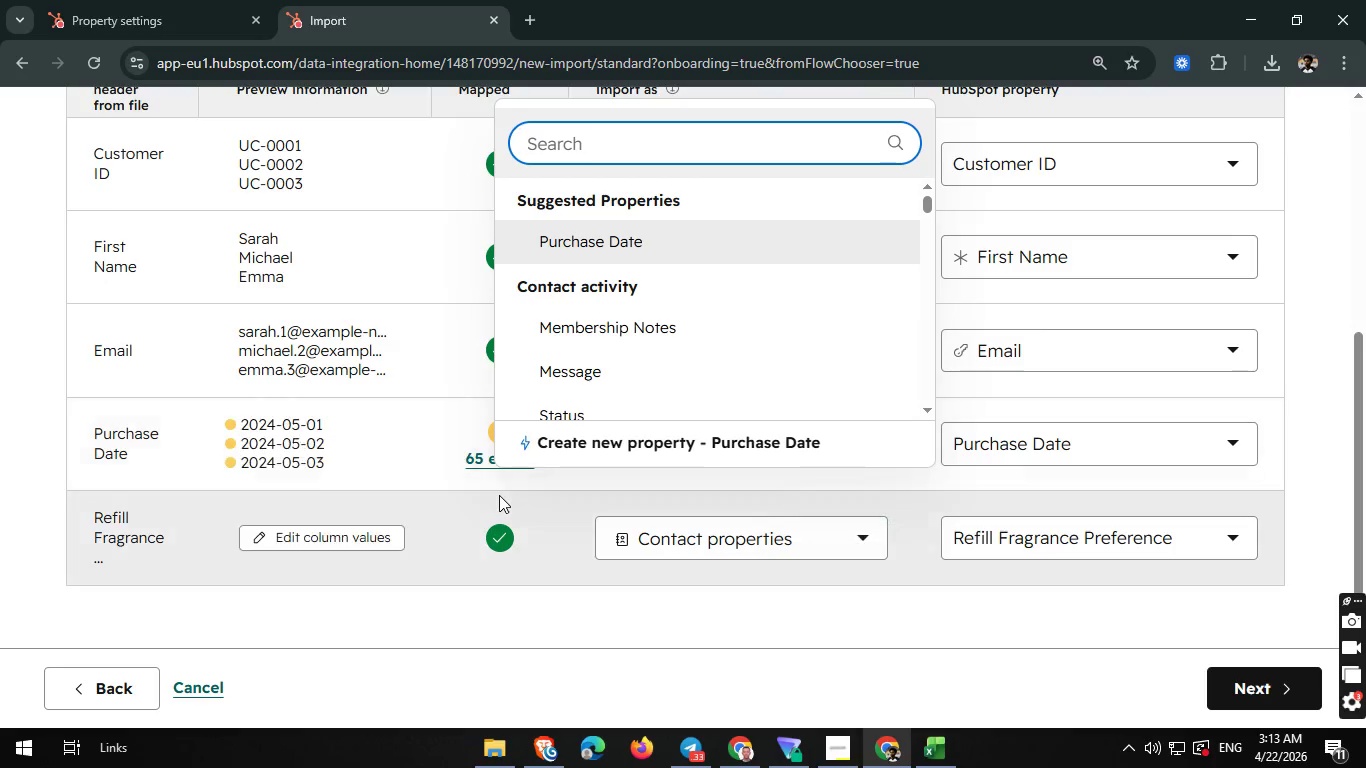 
left_click([499, 495])
 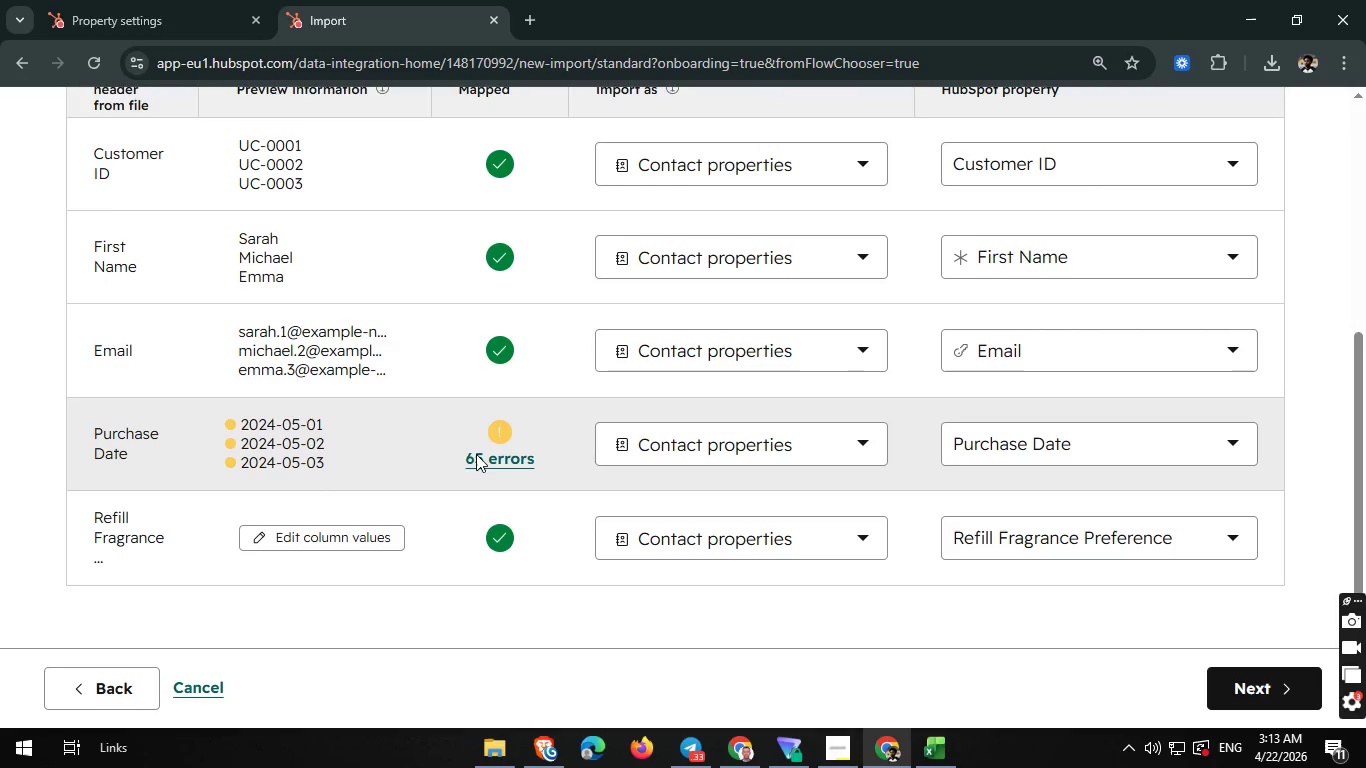 
left_click([476, 454])
 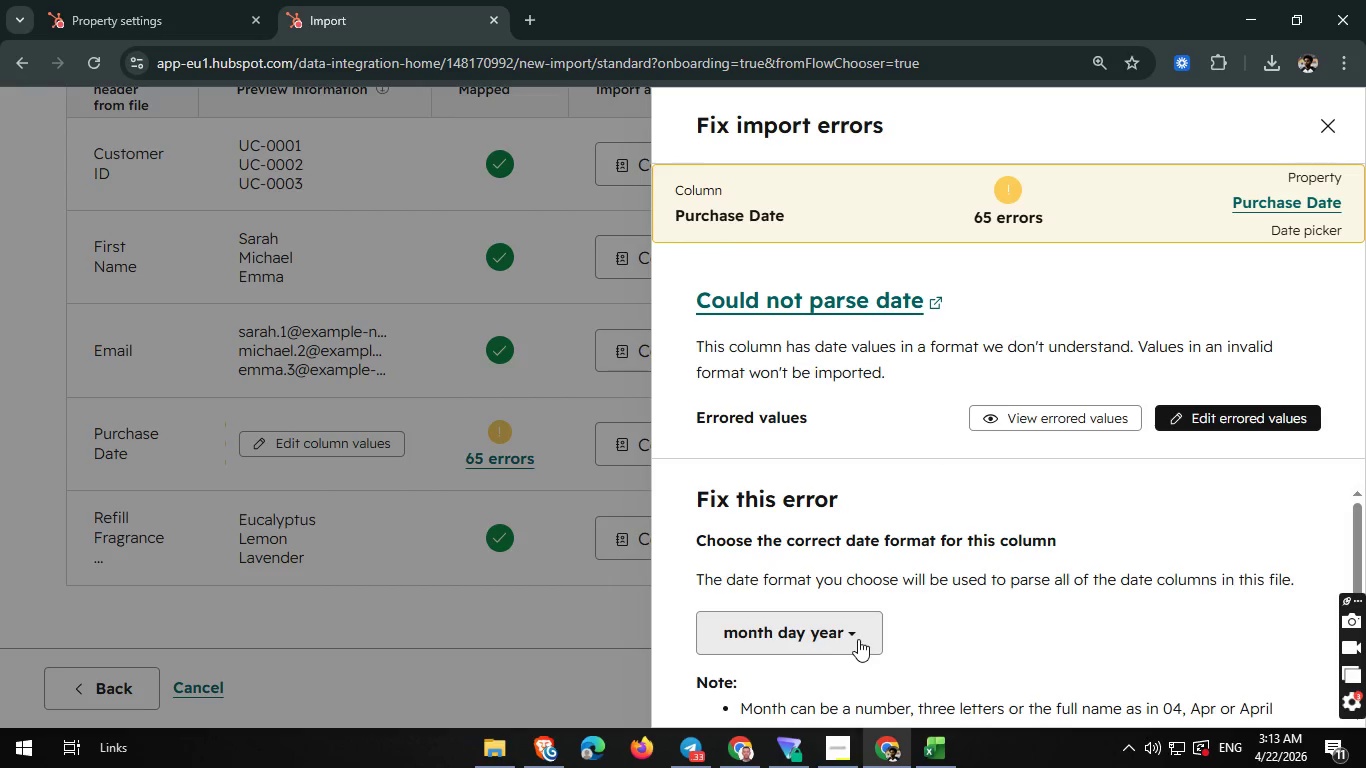 
left_click([858, 639])
 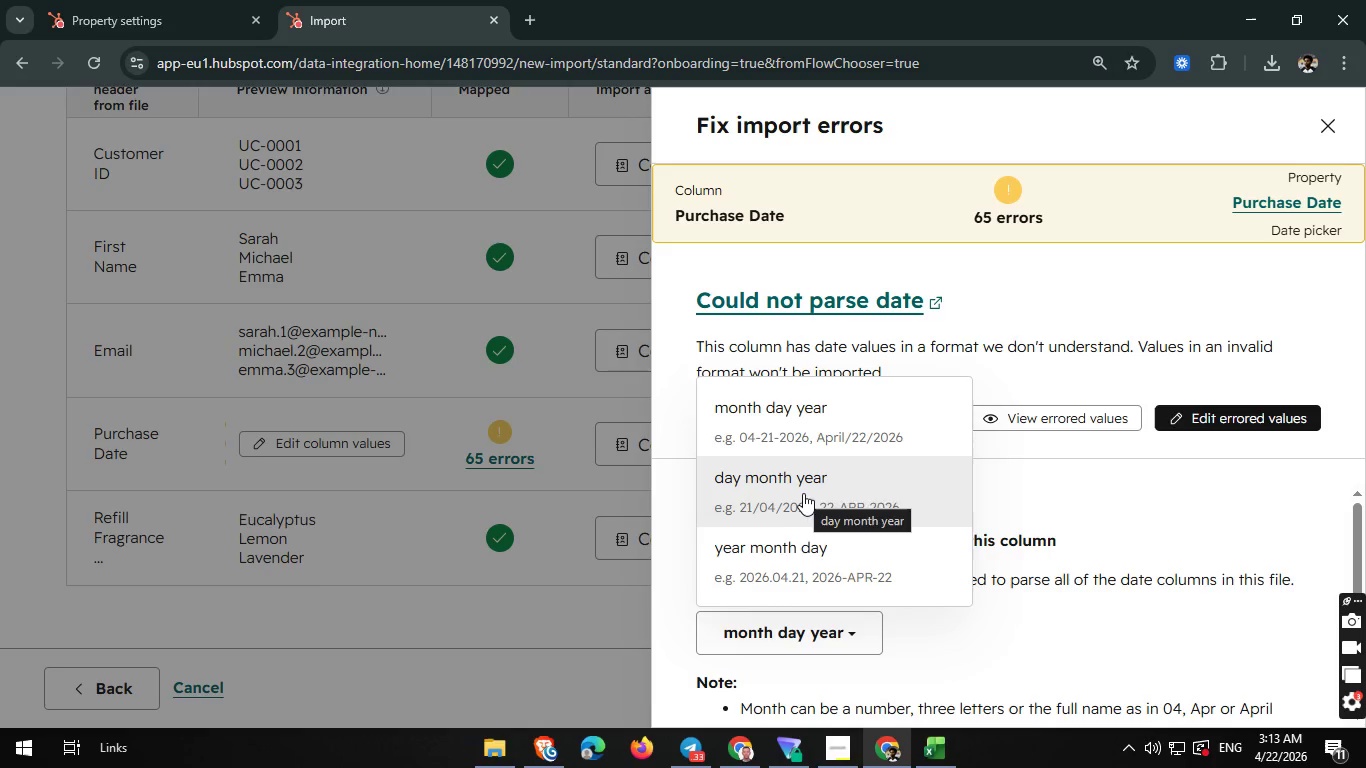 
left_click([803, 493])
 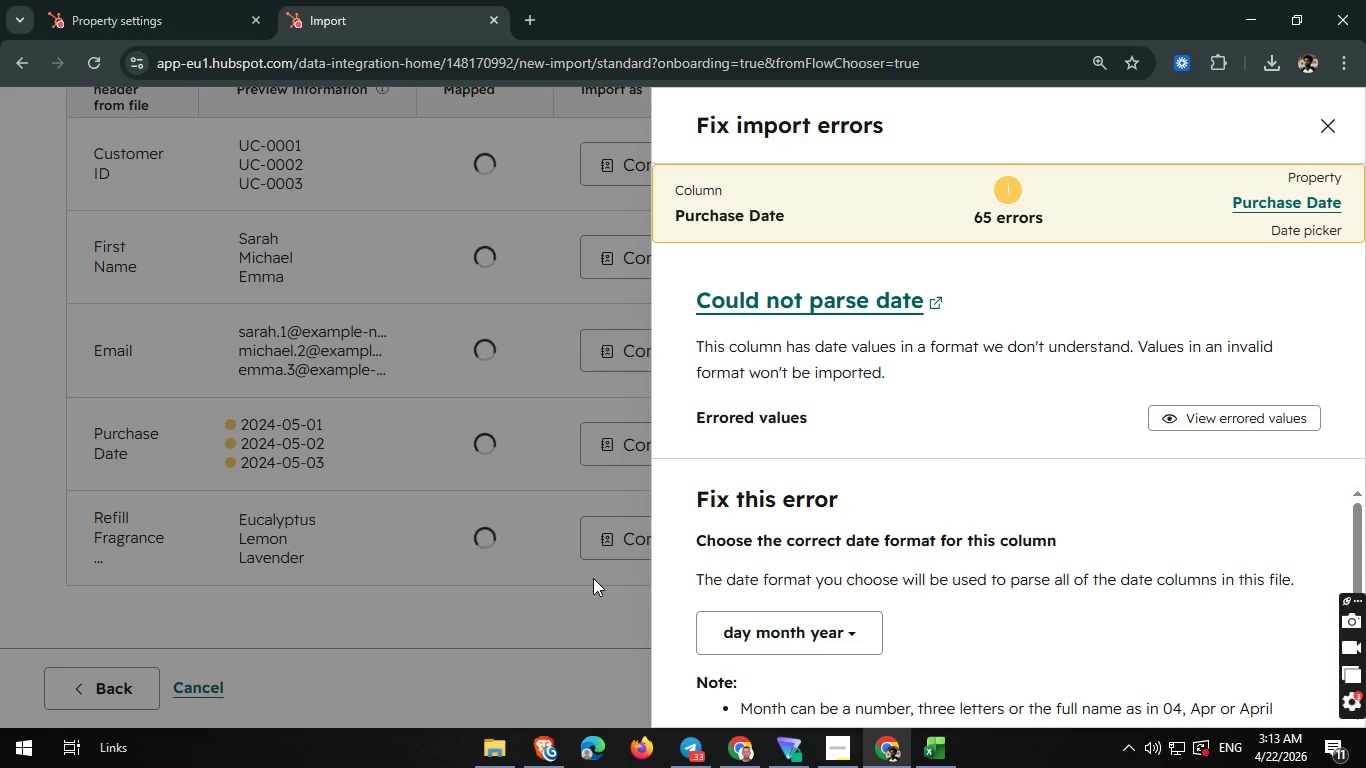 
wait(8.67)
 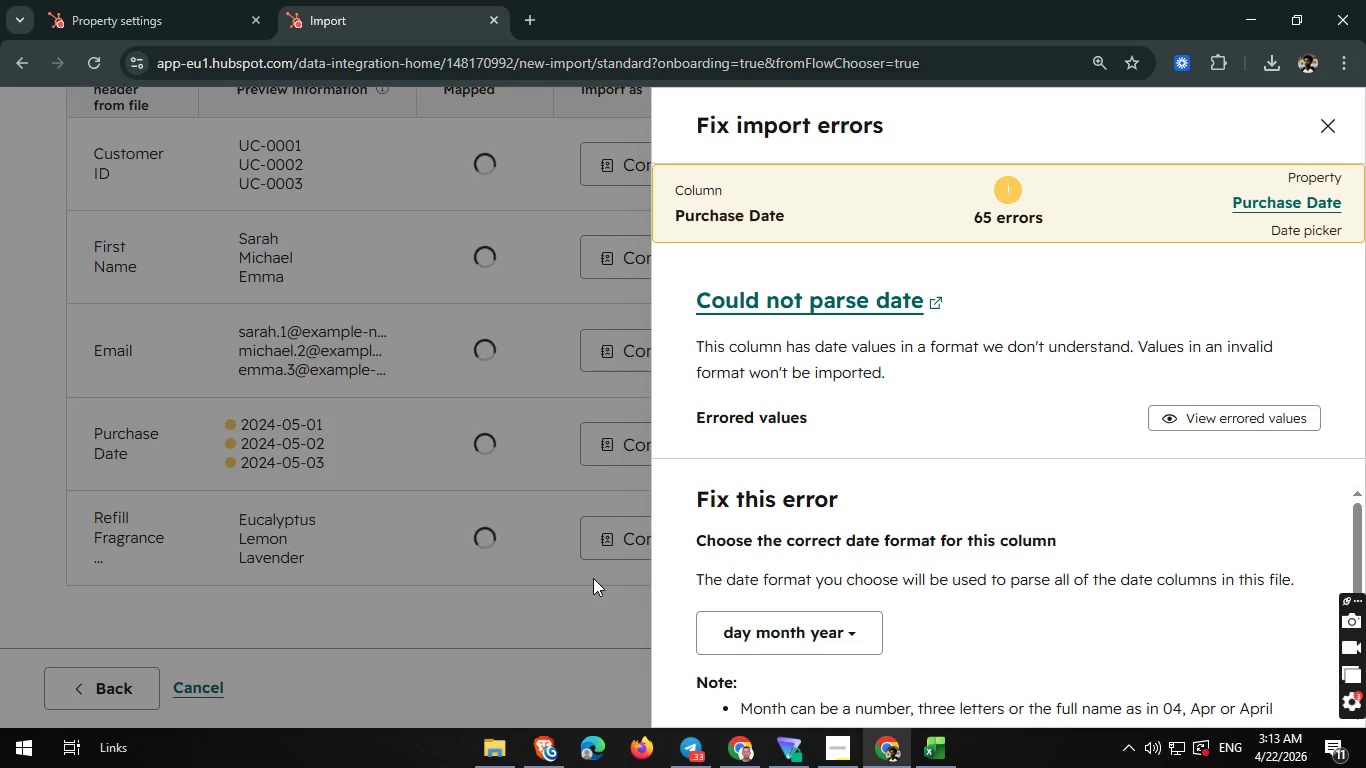 
left_click([894, 755])
 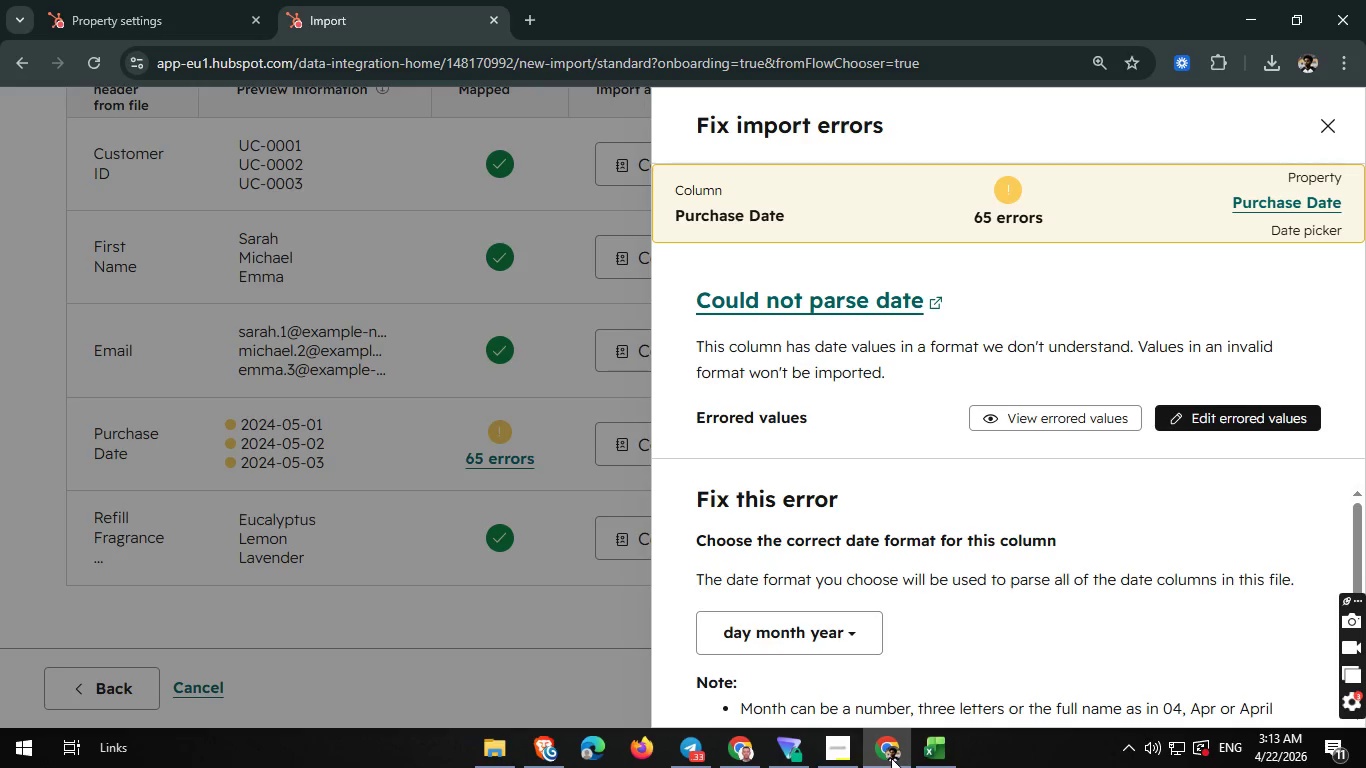 
wait(7.19)
 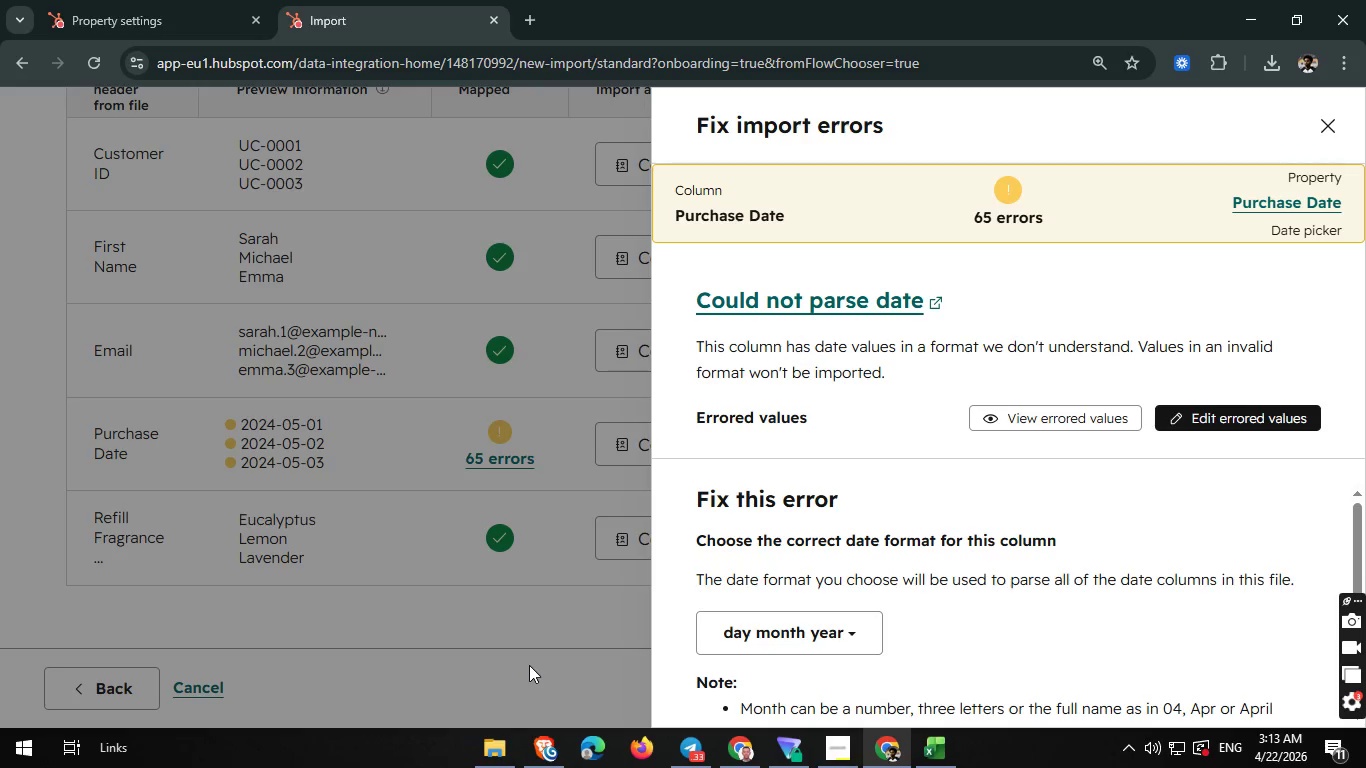 
left_click([933, 742])
 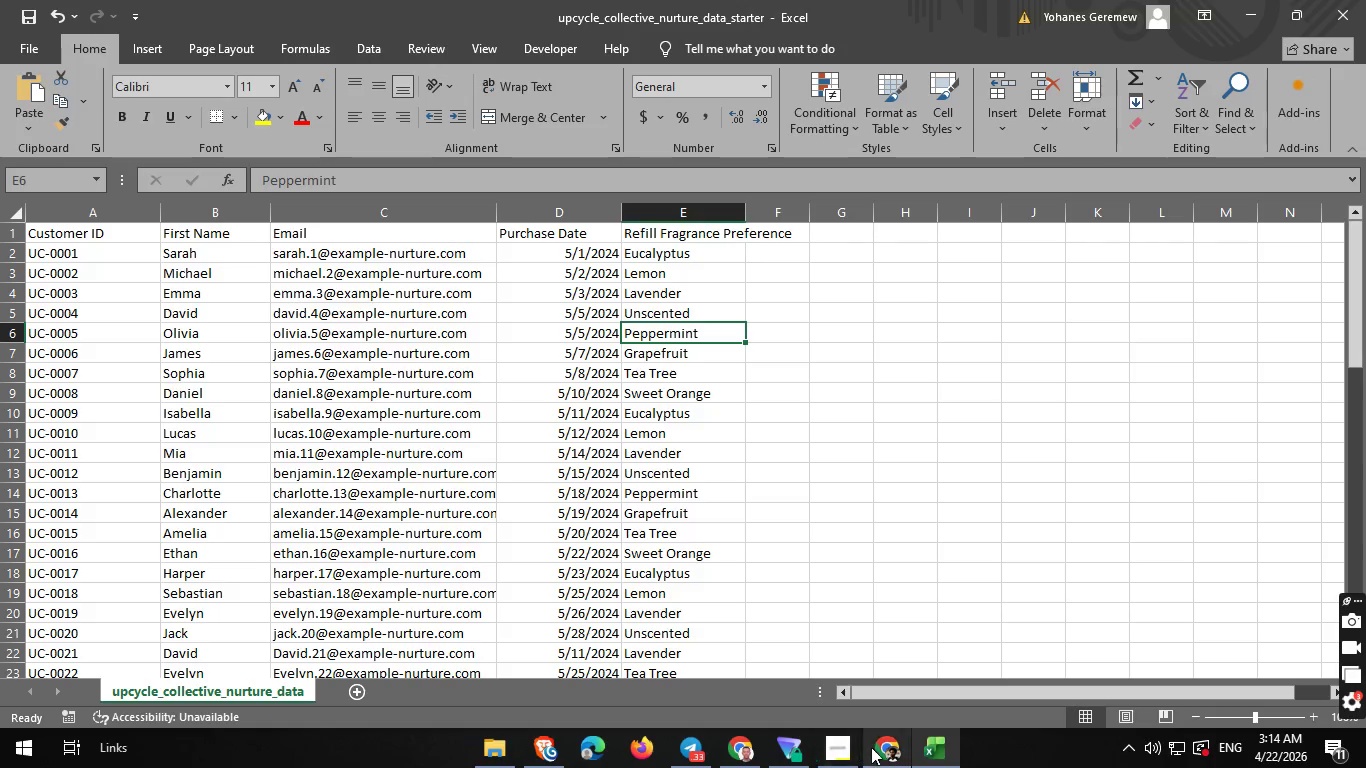 
left_click([886, 747])
 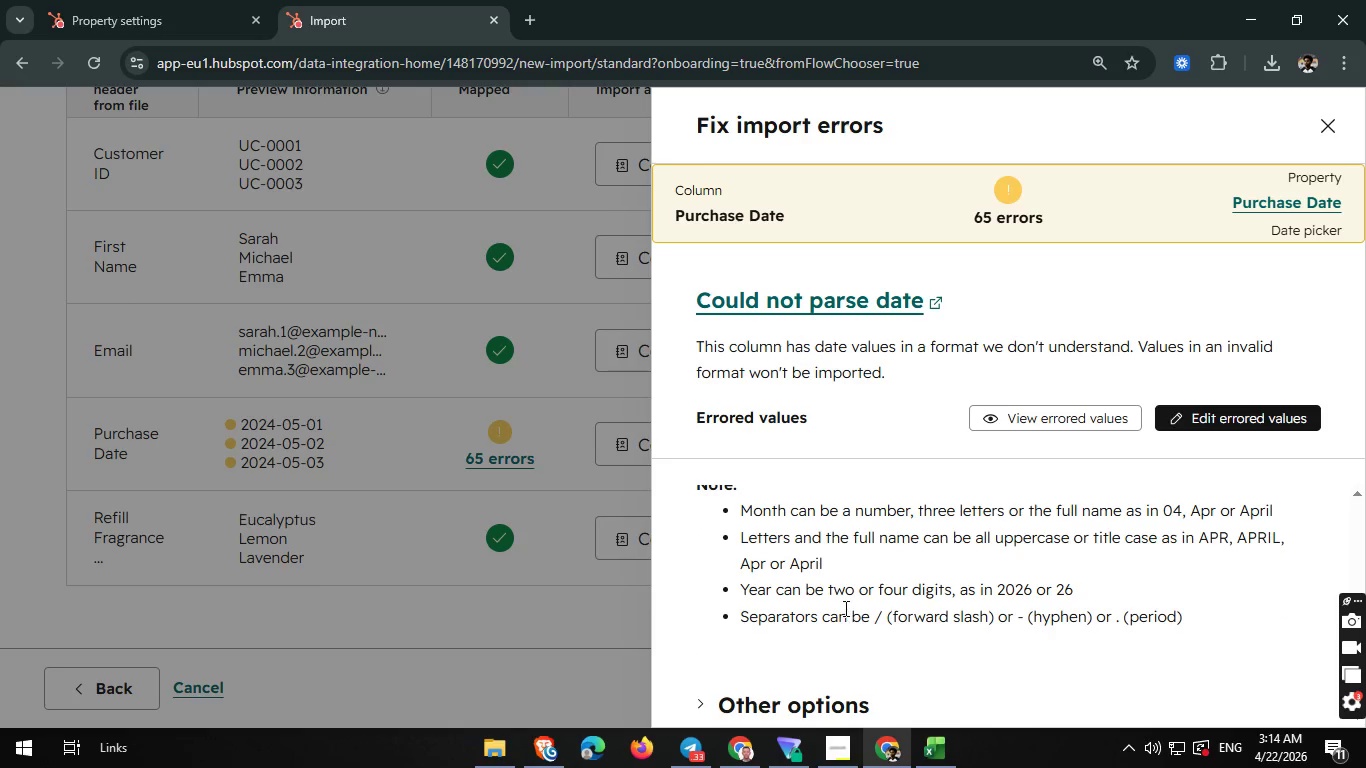 
scroll: coordinate [844, 607], scroll_direction: down, amount: 1.0
 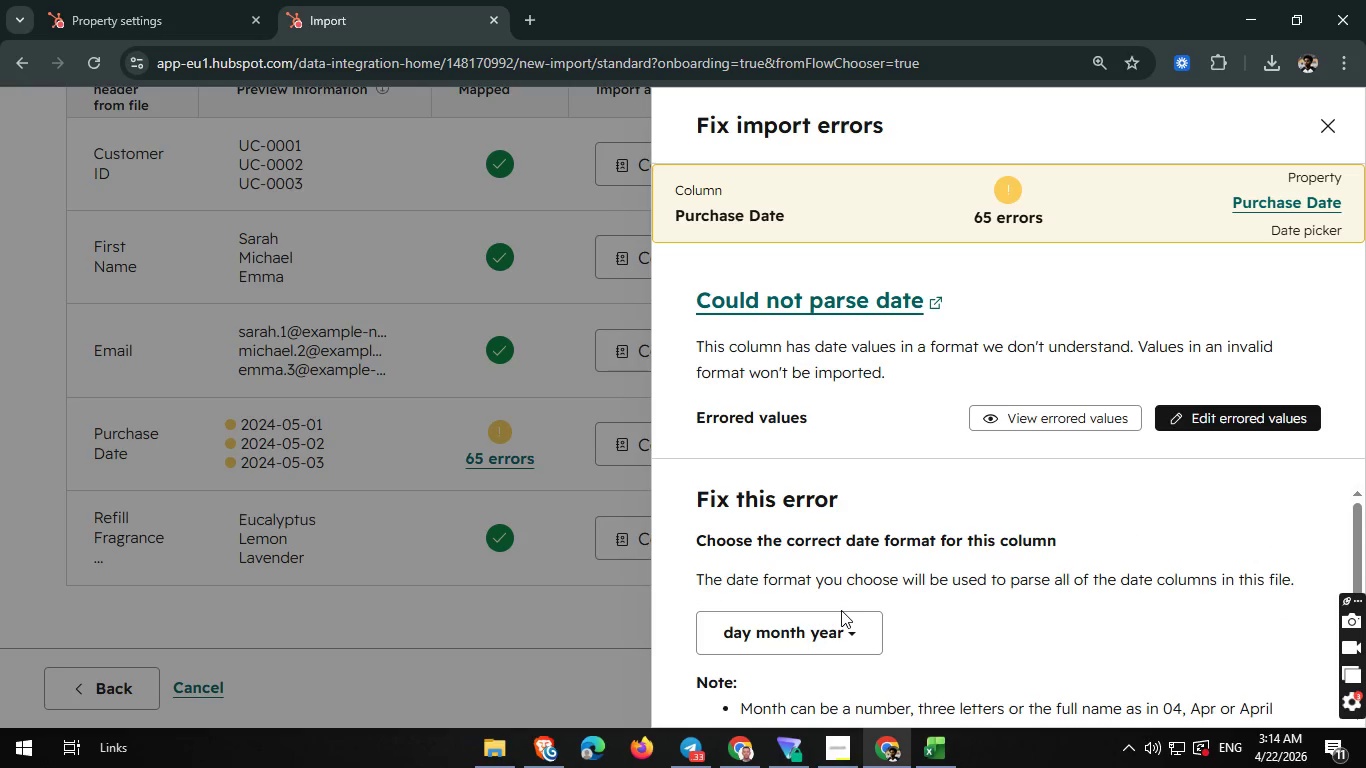 
scroll: coordinate [844, 609], scroll_direction: up, amount: 1.0
 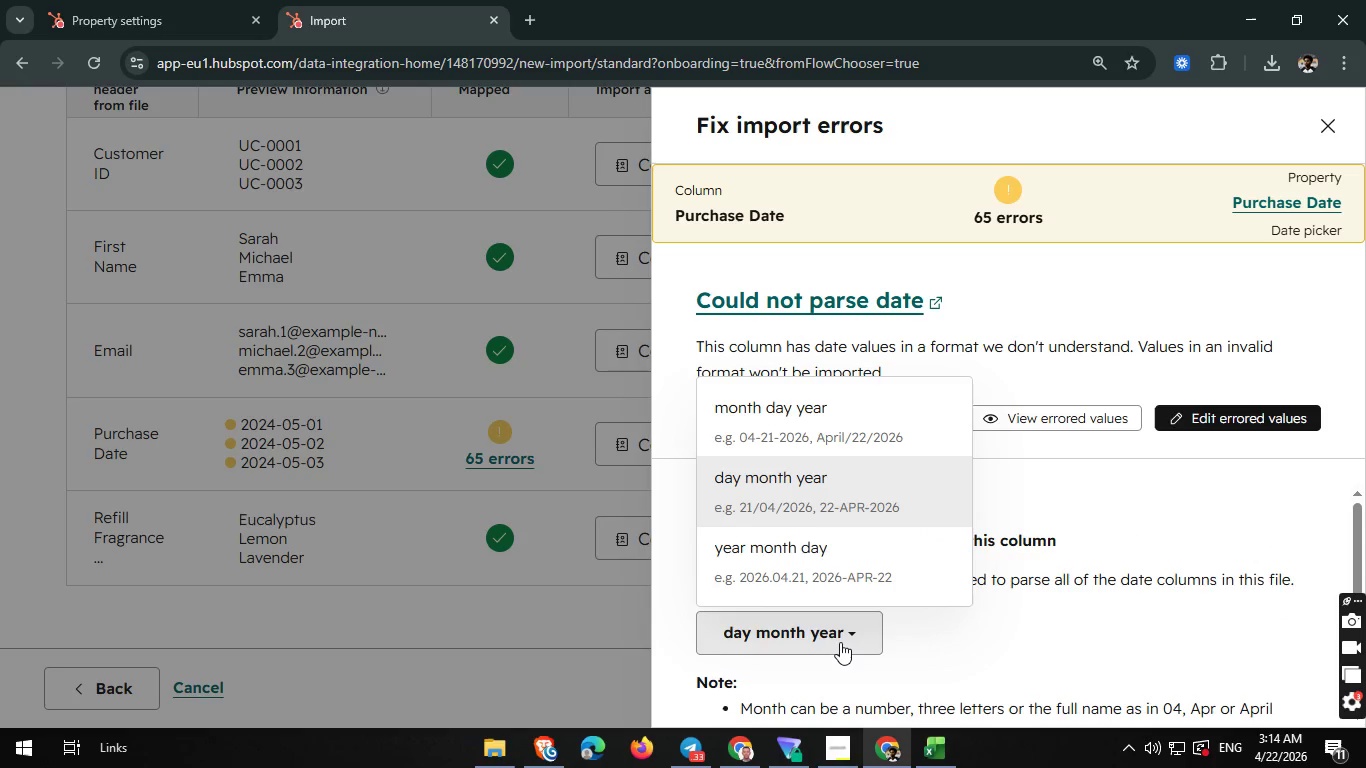 
left_click([841, 642])
 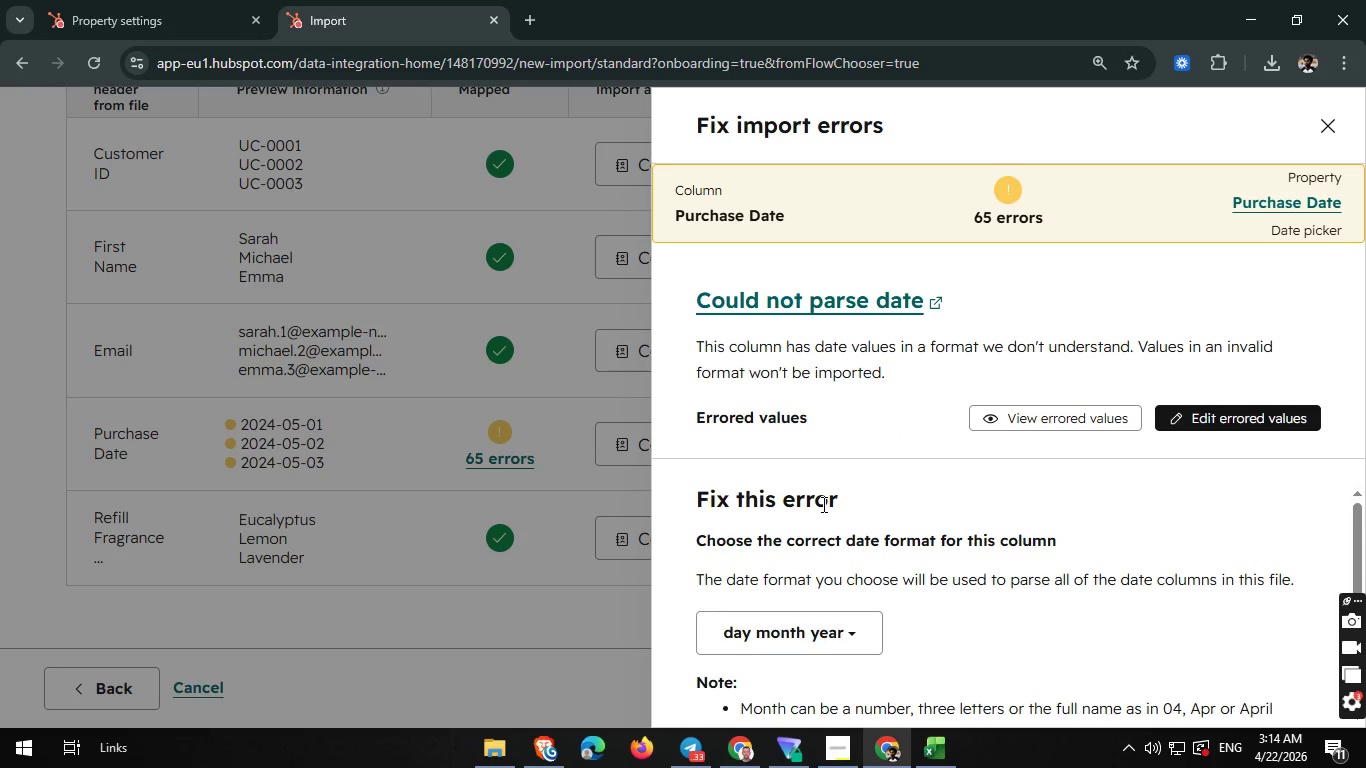 
left_click_drag(start_coordinate=[822, 491], to_coordinate=[822, 504])
 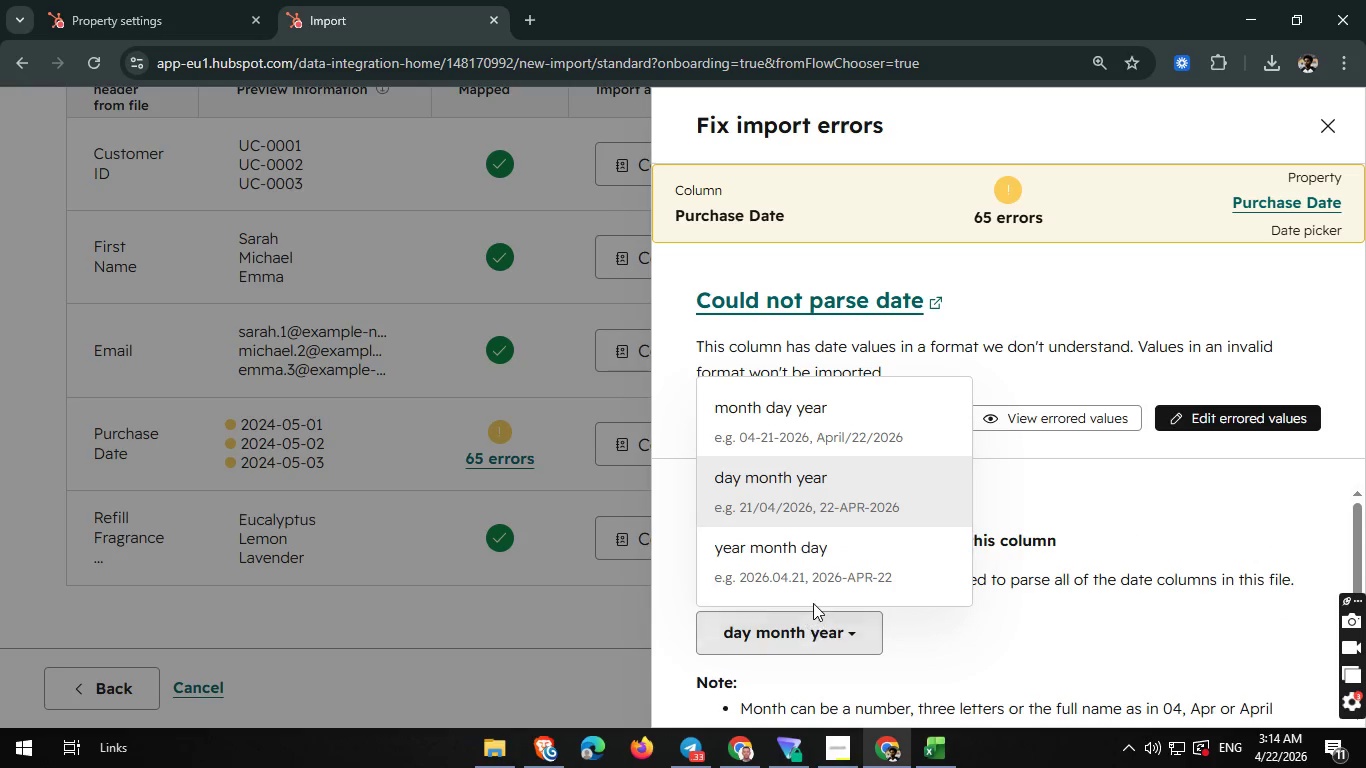 
left_click([813, 626])
 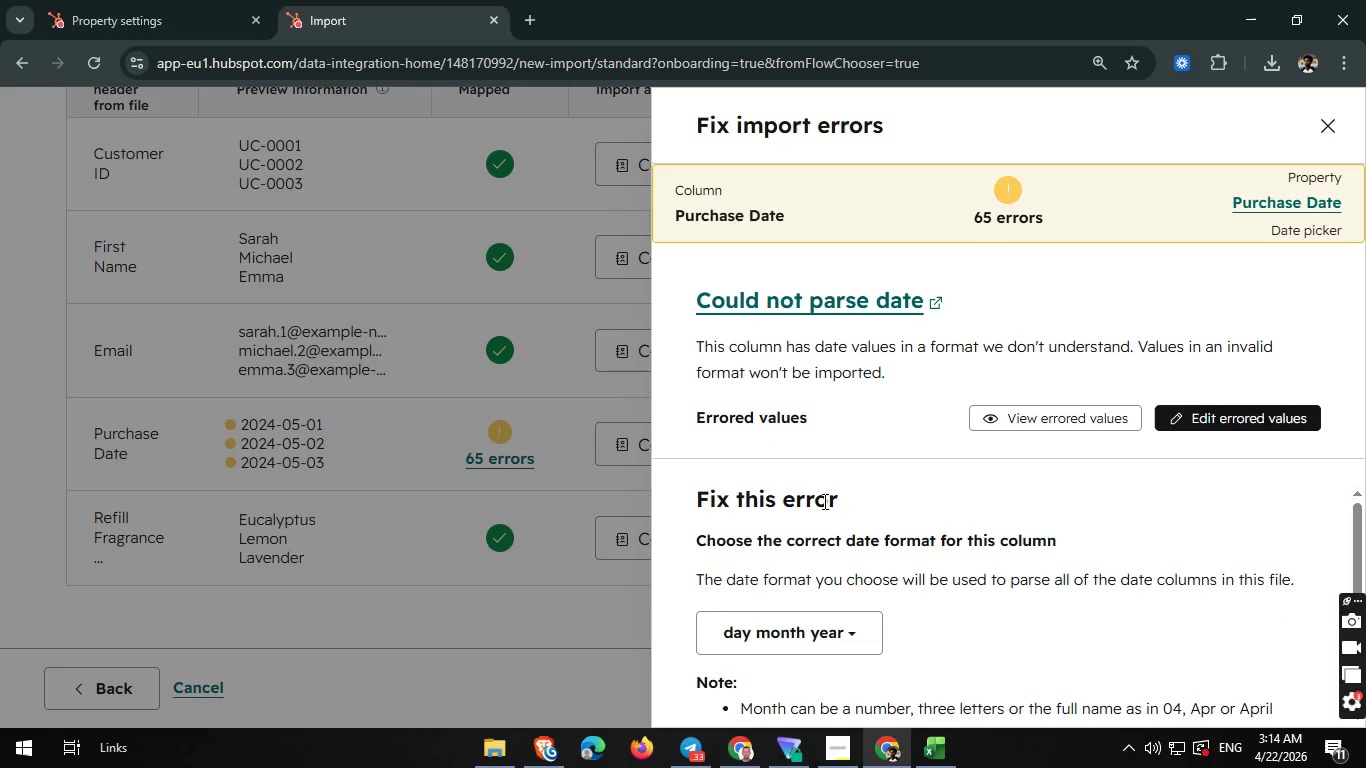 
left_click([823, 501])
 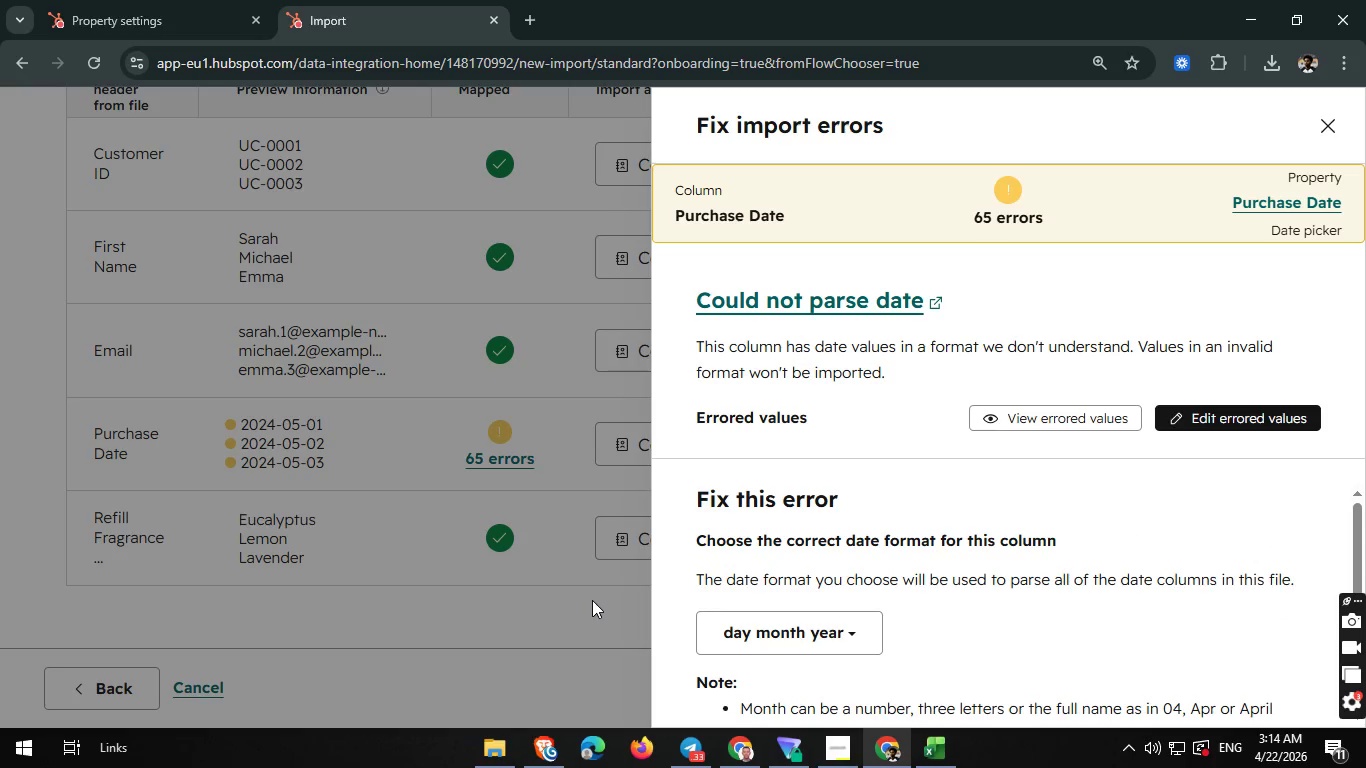 
left_click([592, 600])
 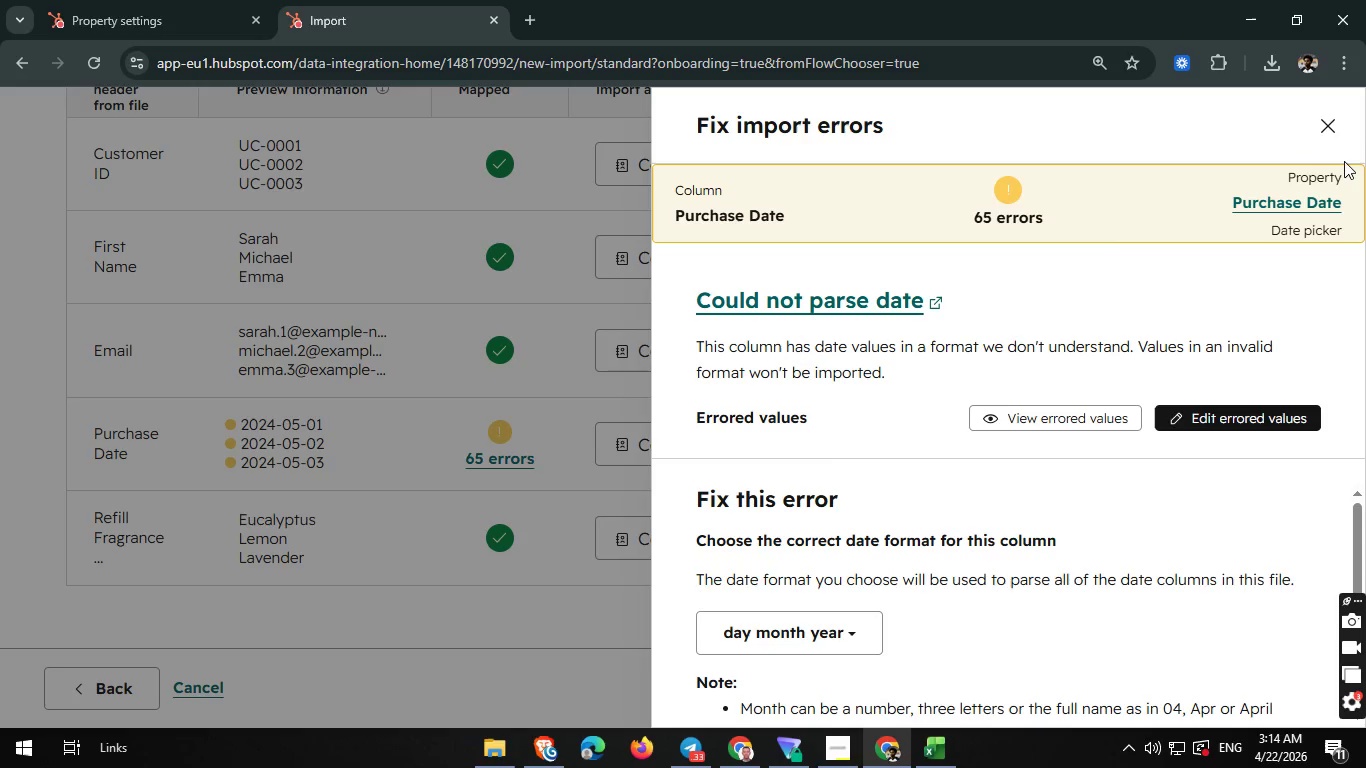 
left_click([1323, 127])
 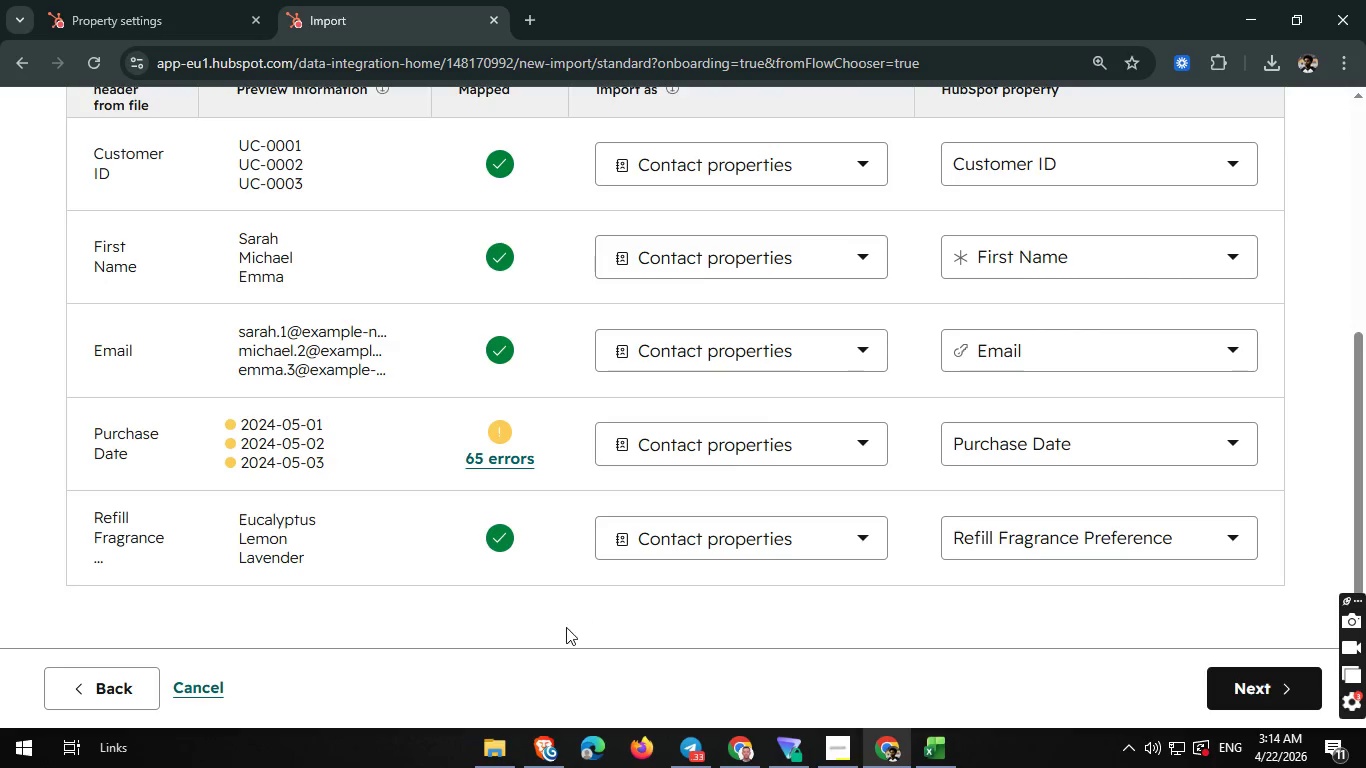 
wait(10.2)
 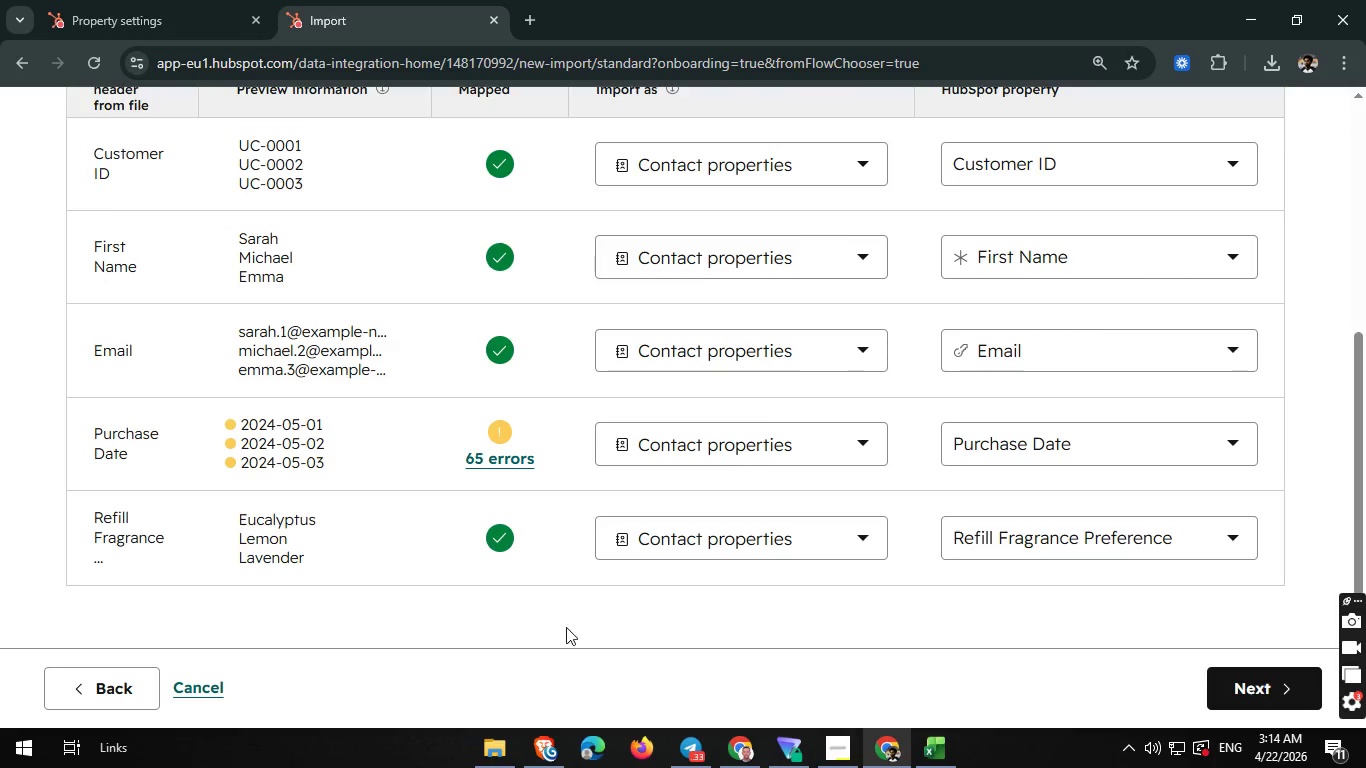 
left_click([487, 471])
 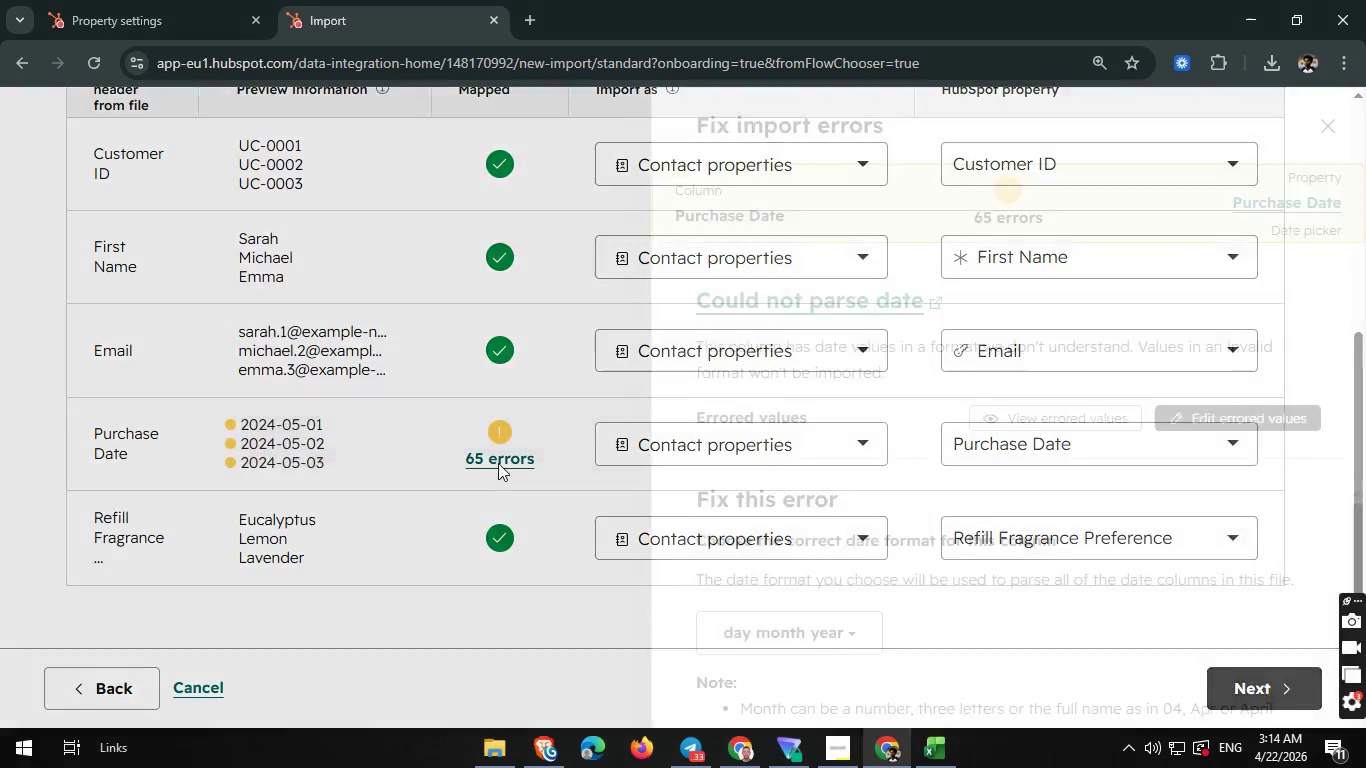 
left_click([498, 463])
 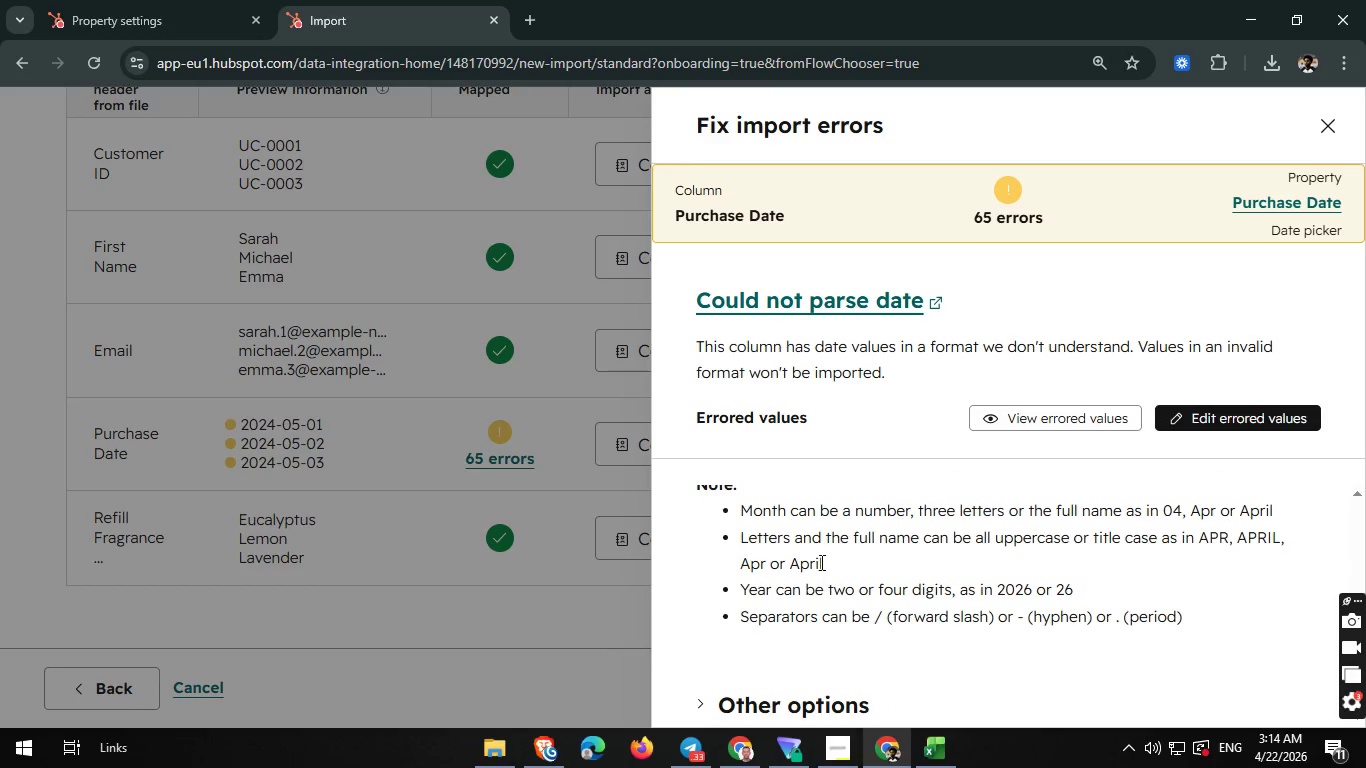 
scroll: coordinate [817, 551], scroll_direction: none, amount: 0.0
 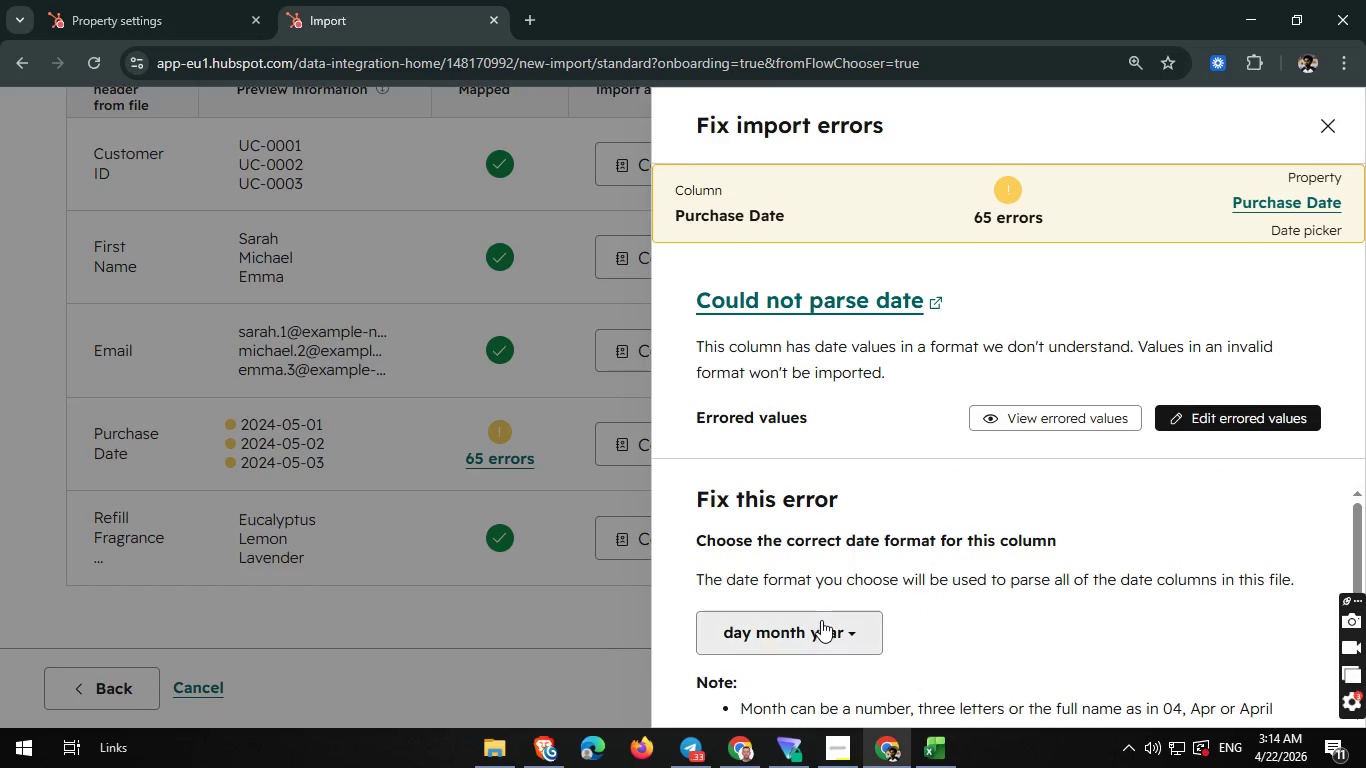 
mouse_move([807, 582])
 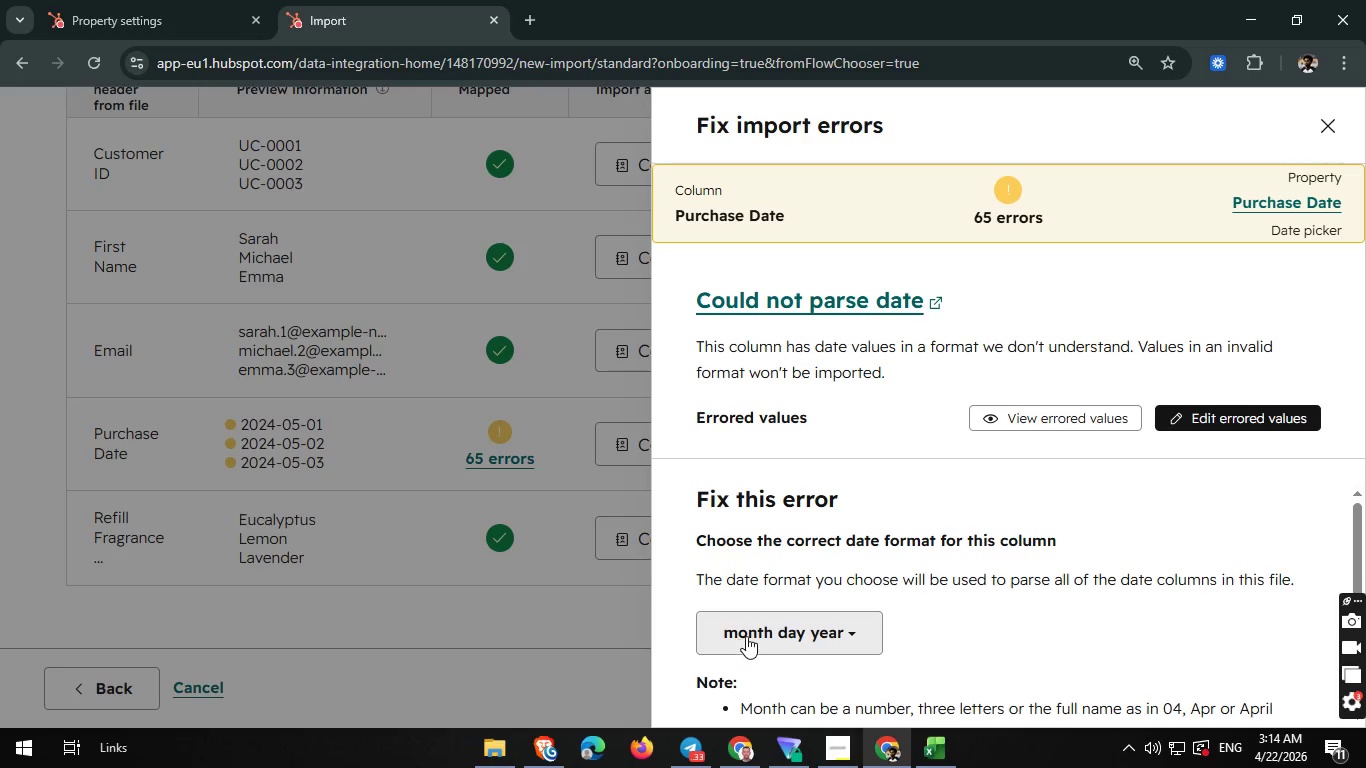 
left_click([746, 636])
 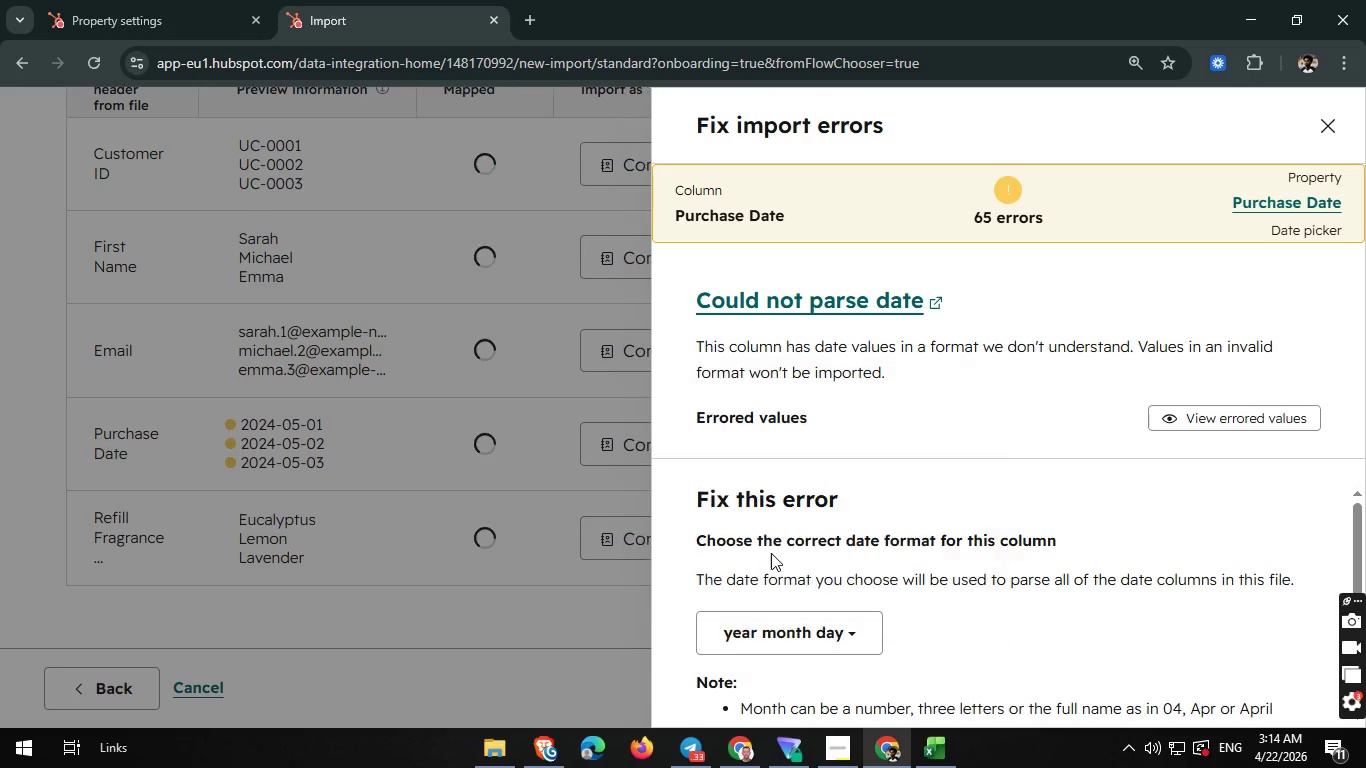 
left_click([771, 553])
 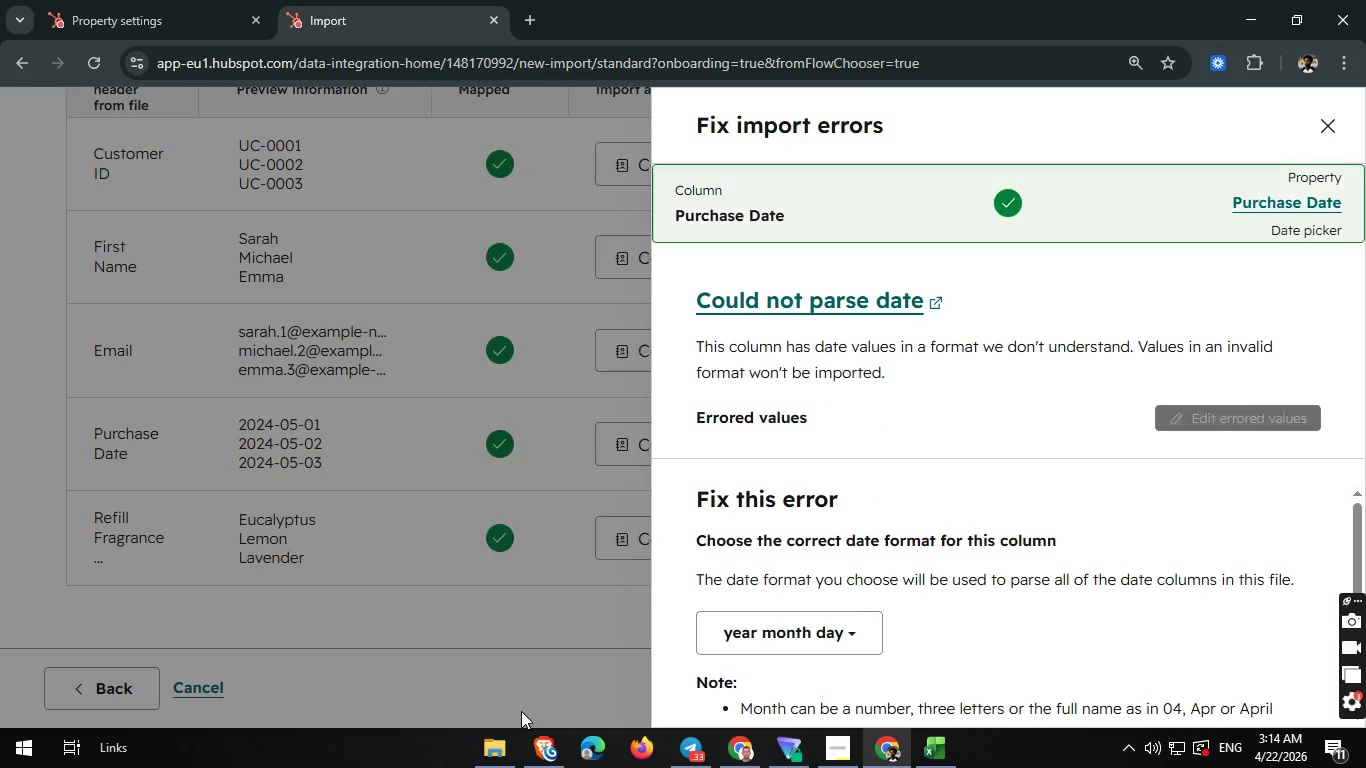 
wait(11.12)
 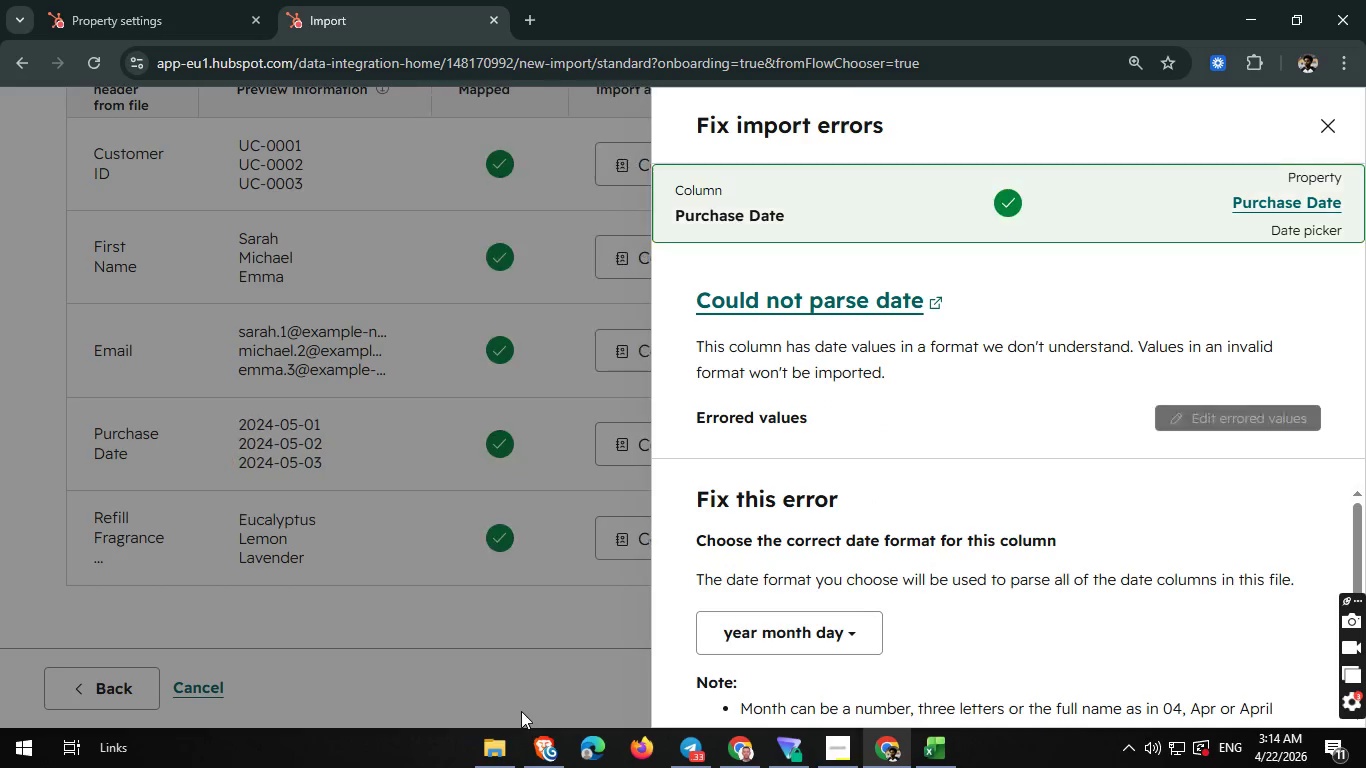 
left_click([1331, 121])
 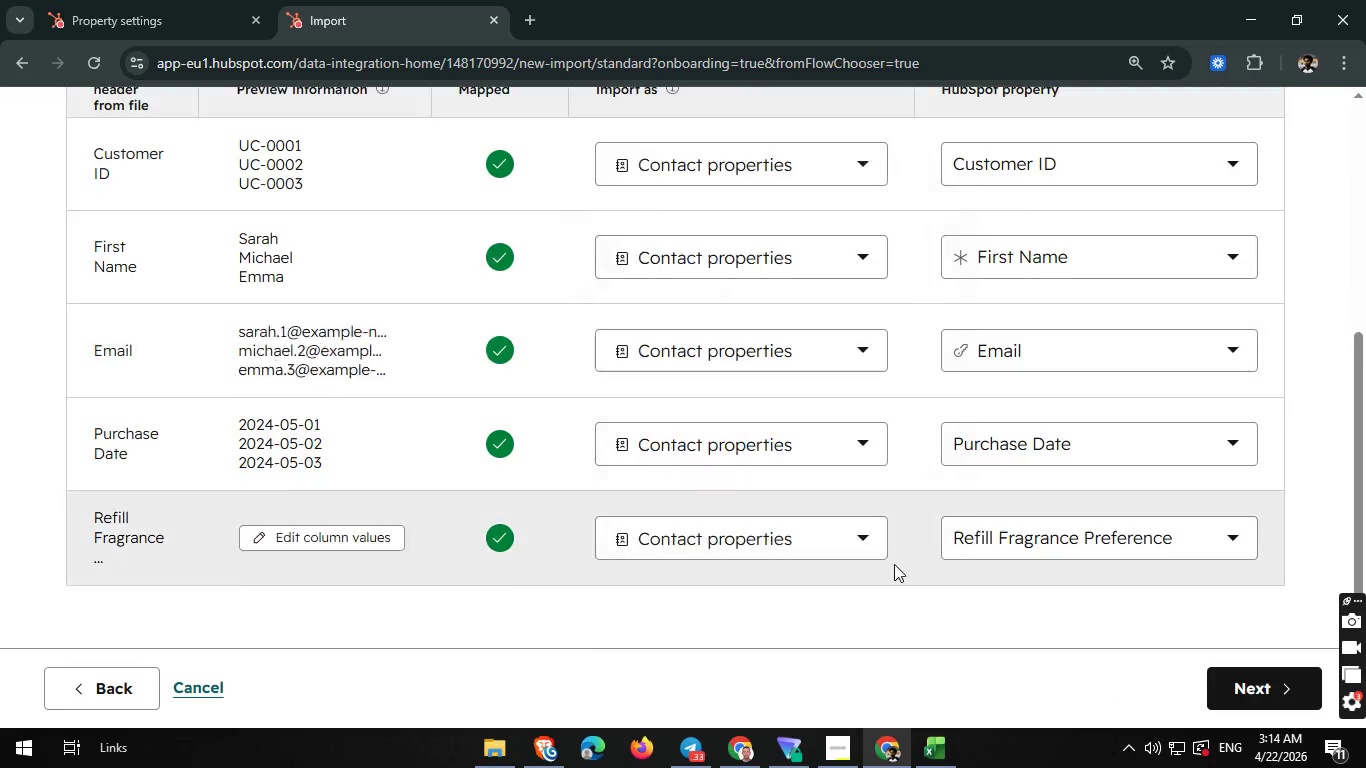 
scroll: coordinate [894, 563], scroll_direction: down, amount: 3.0
 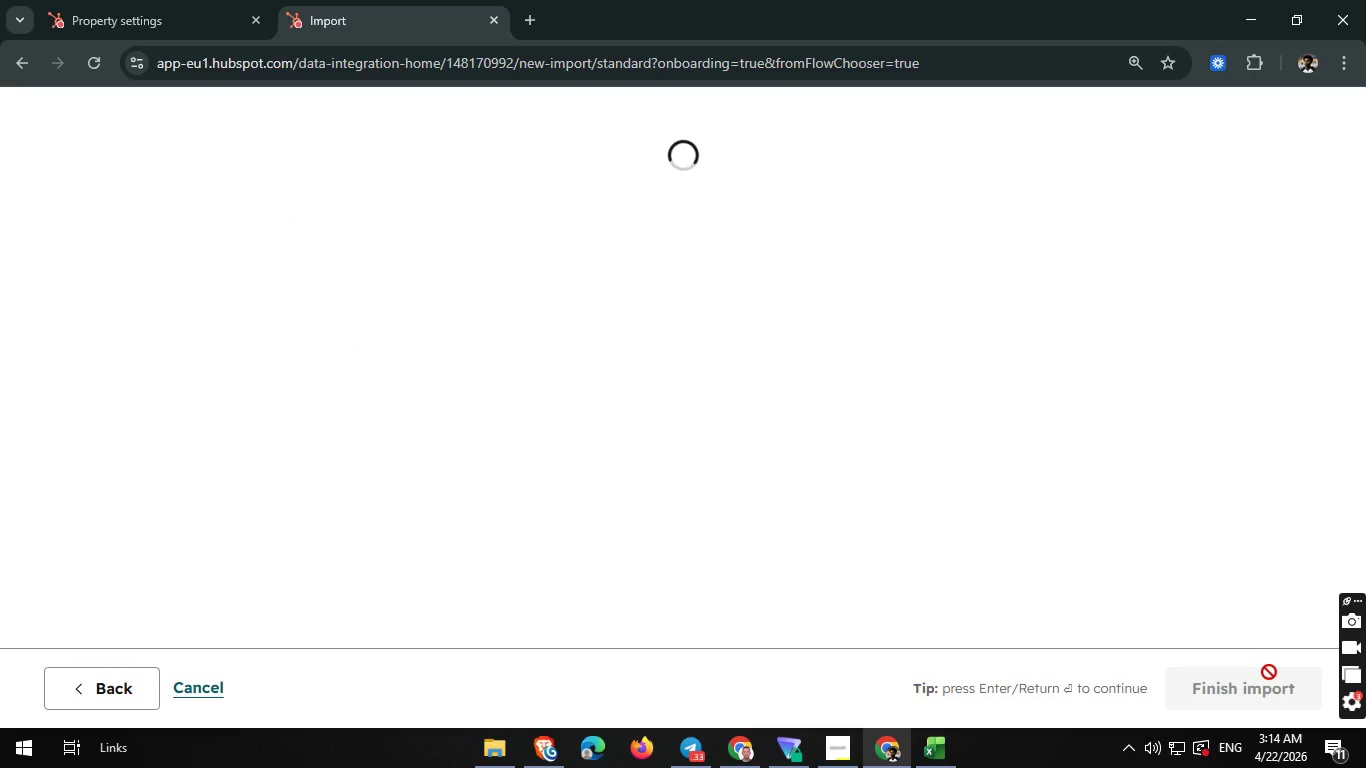 
left_click([1269, 672])
 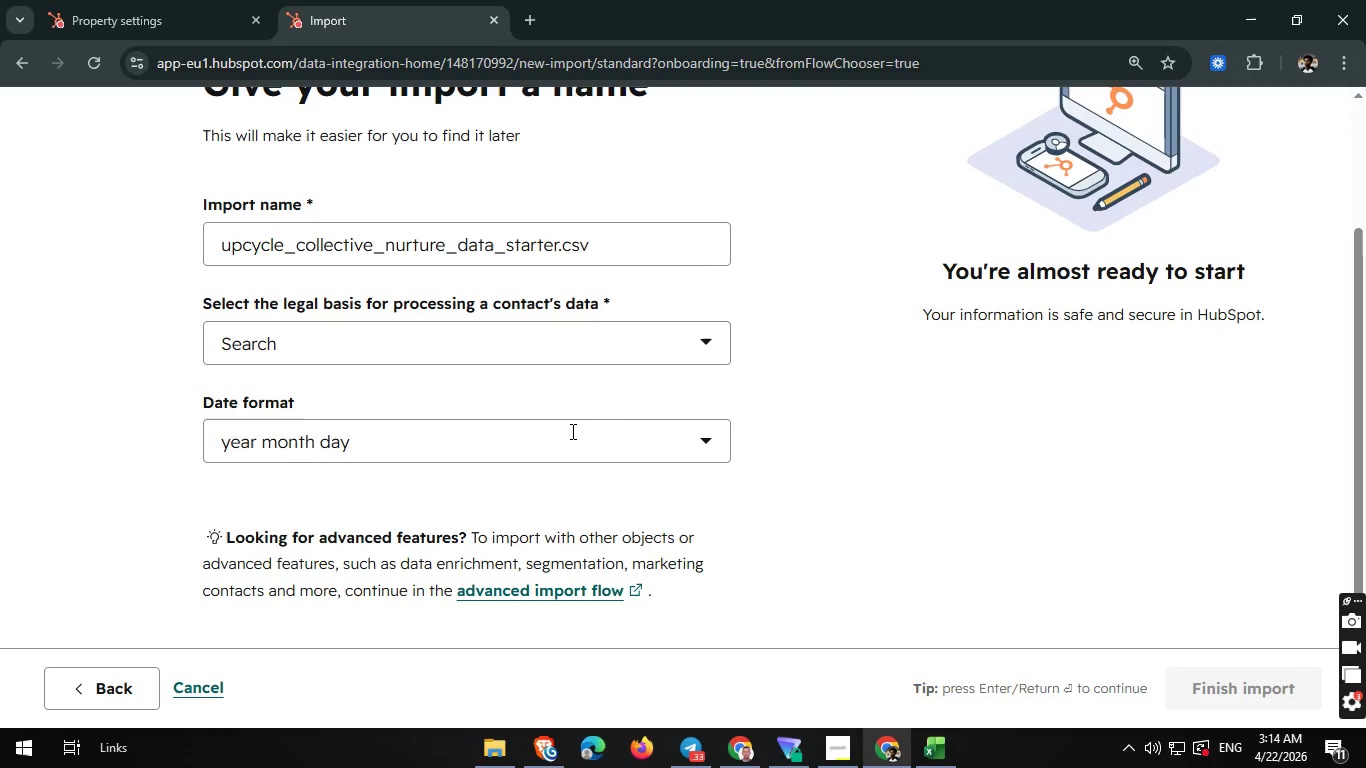 
scroll: coordinate [571, 431], scroll_direction: down, amount: 1.0
 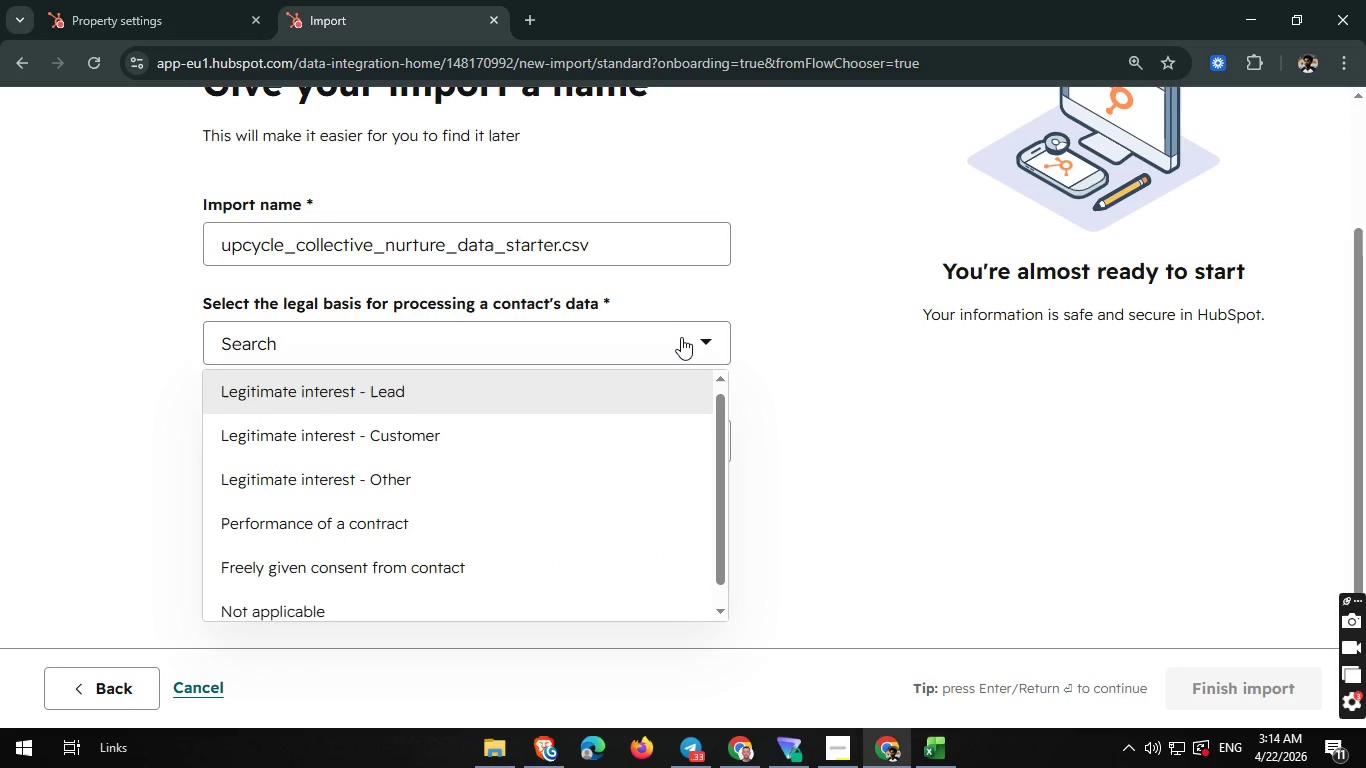 
left_click([681, 336])
 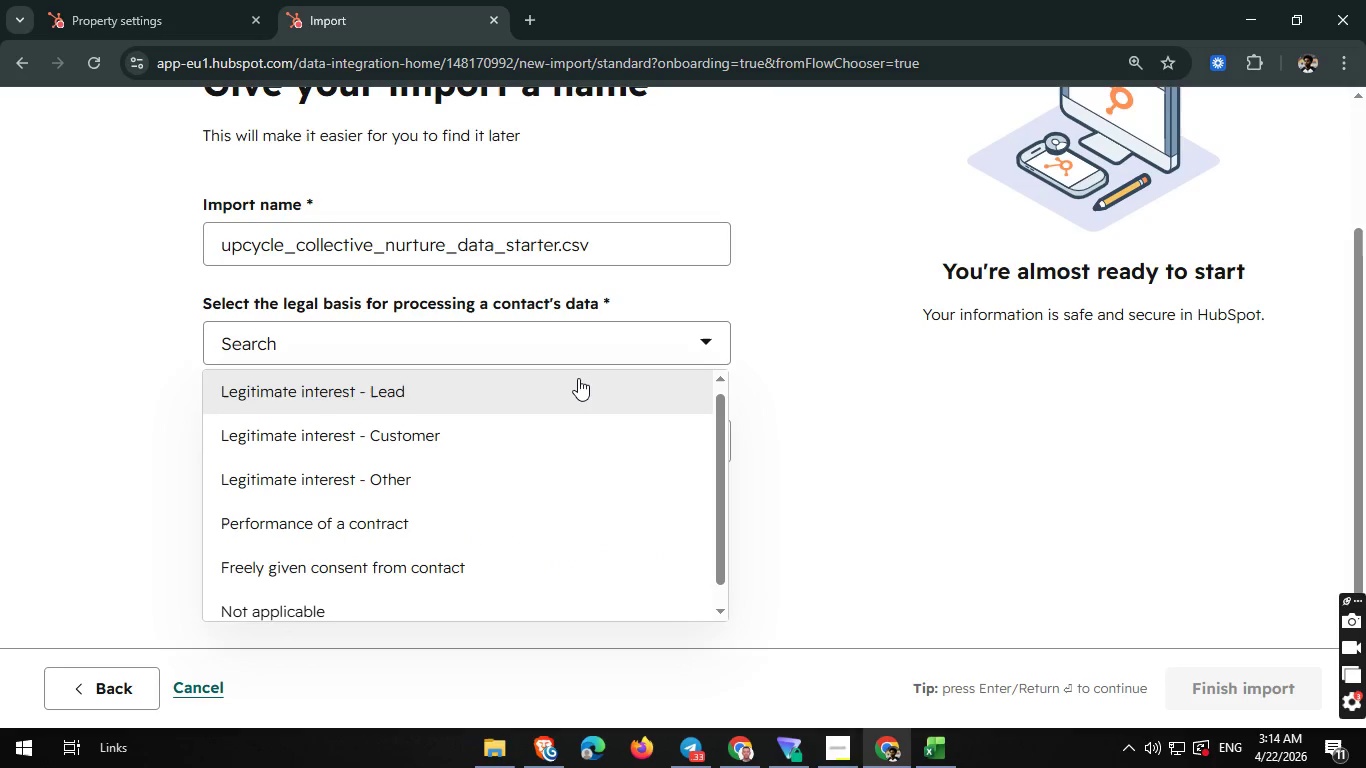 
mouse_move([614, 394])
 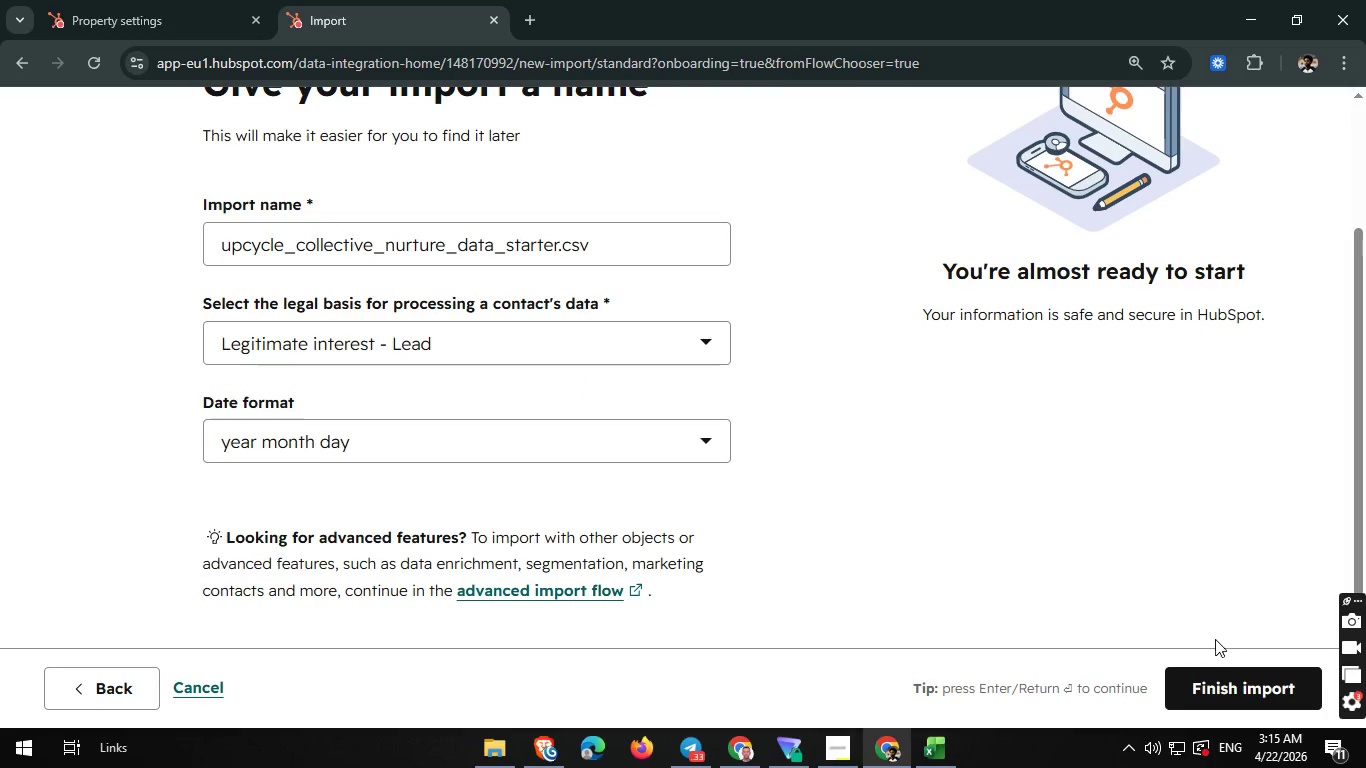 
scroll: coordinate [1179, 579], scroll_direction: down, amount: 2.0
 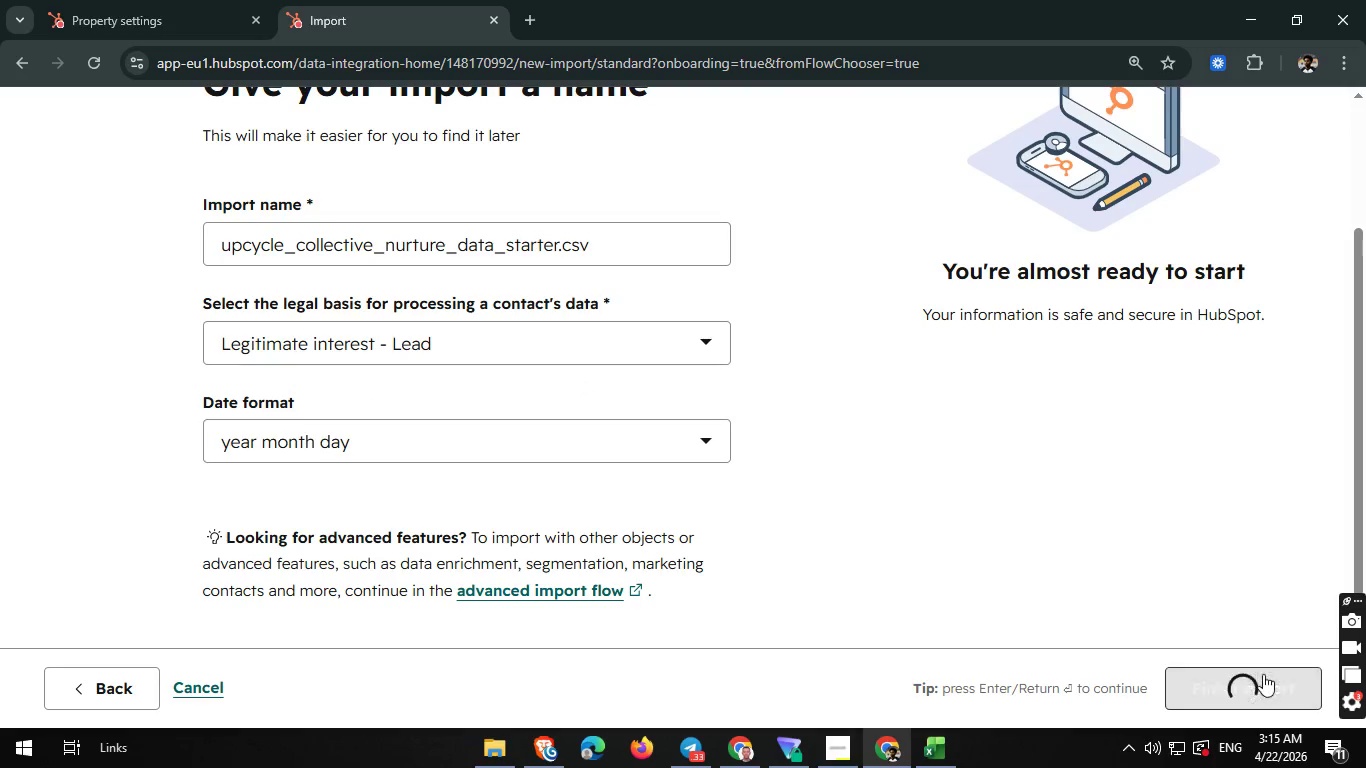 
left_click([1263, 674])
 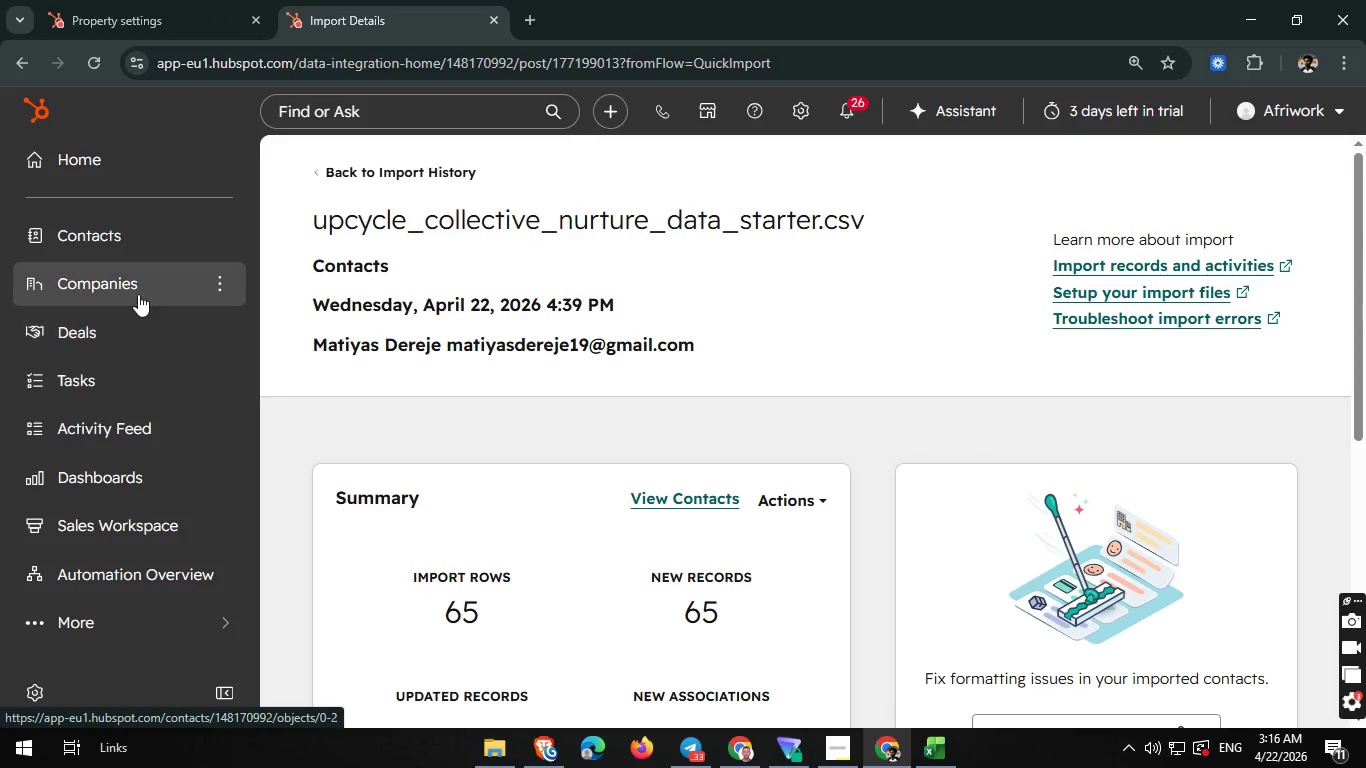 
wait(75.12)
 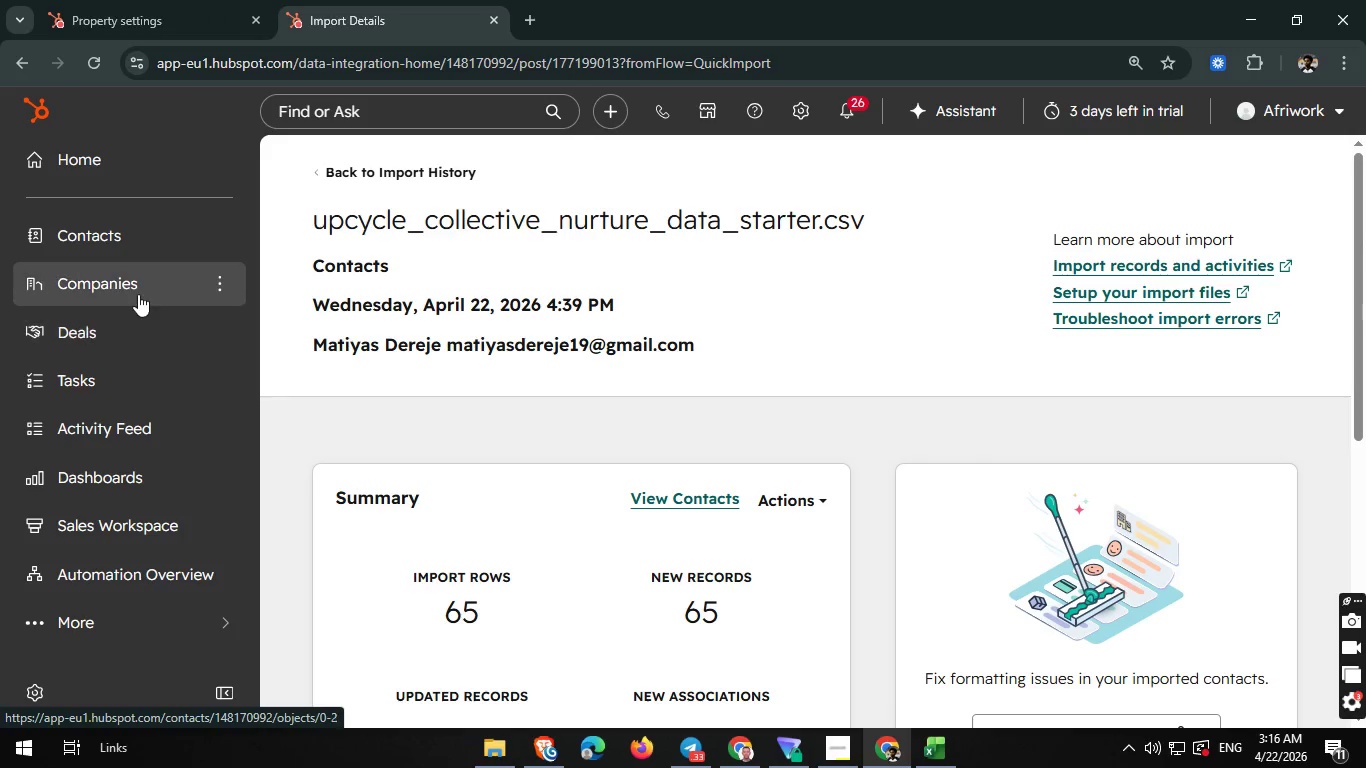 
scroll: coordinate [460, 597], scroll_direction: none, amount: 0.0
 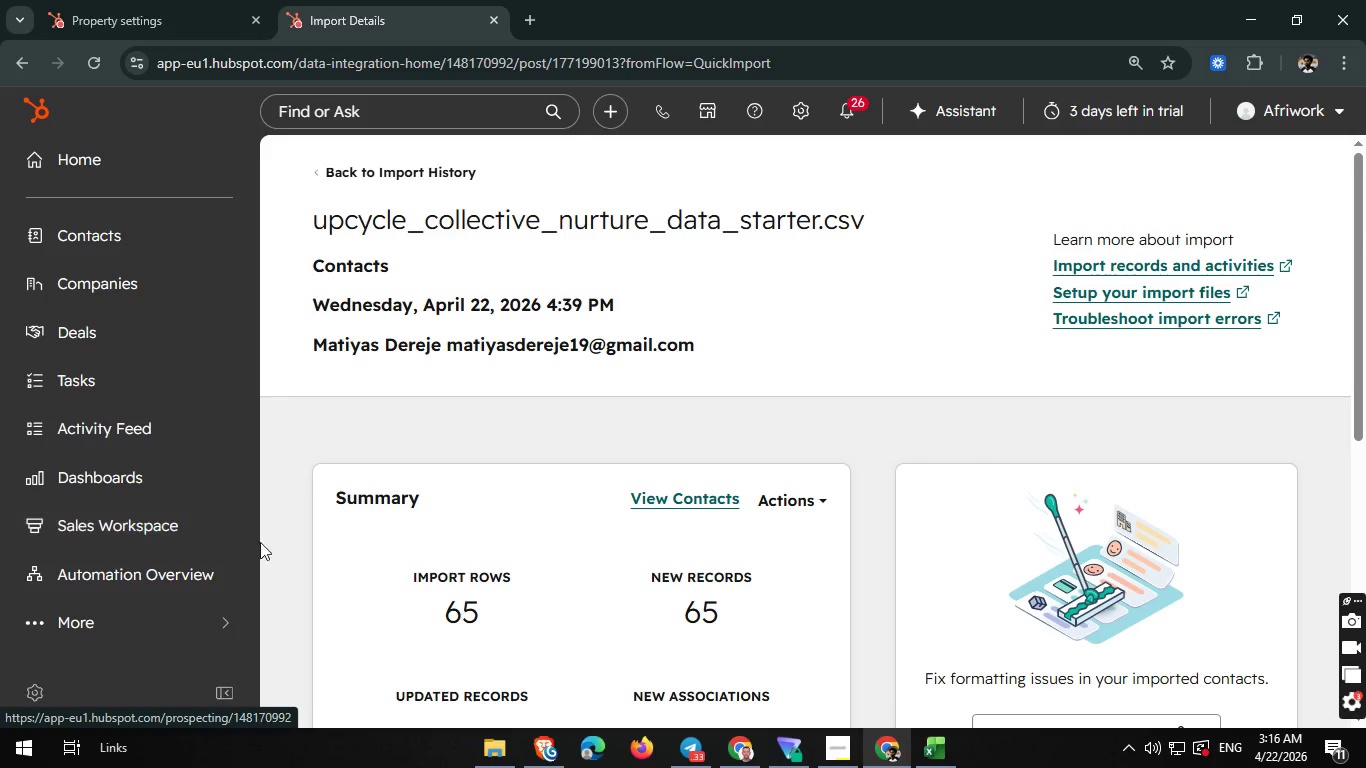 
mouse_move([150, 625])
 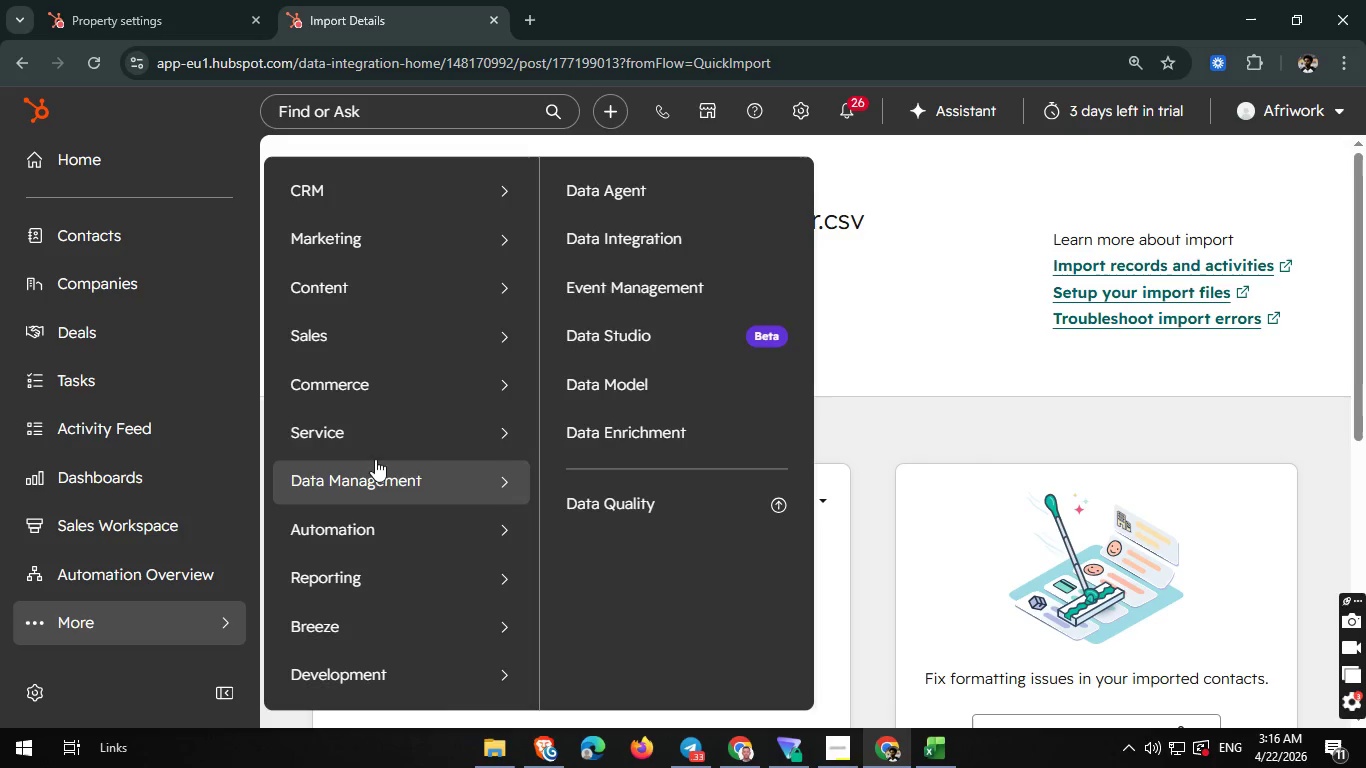 
wait(10.6)
 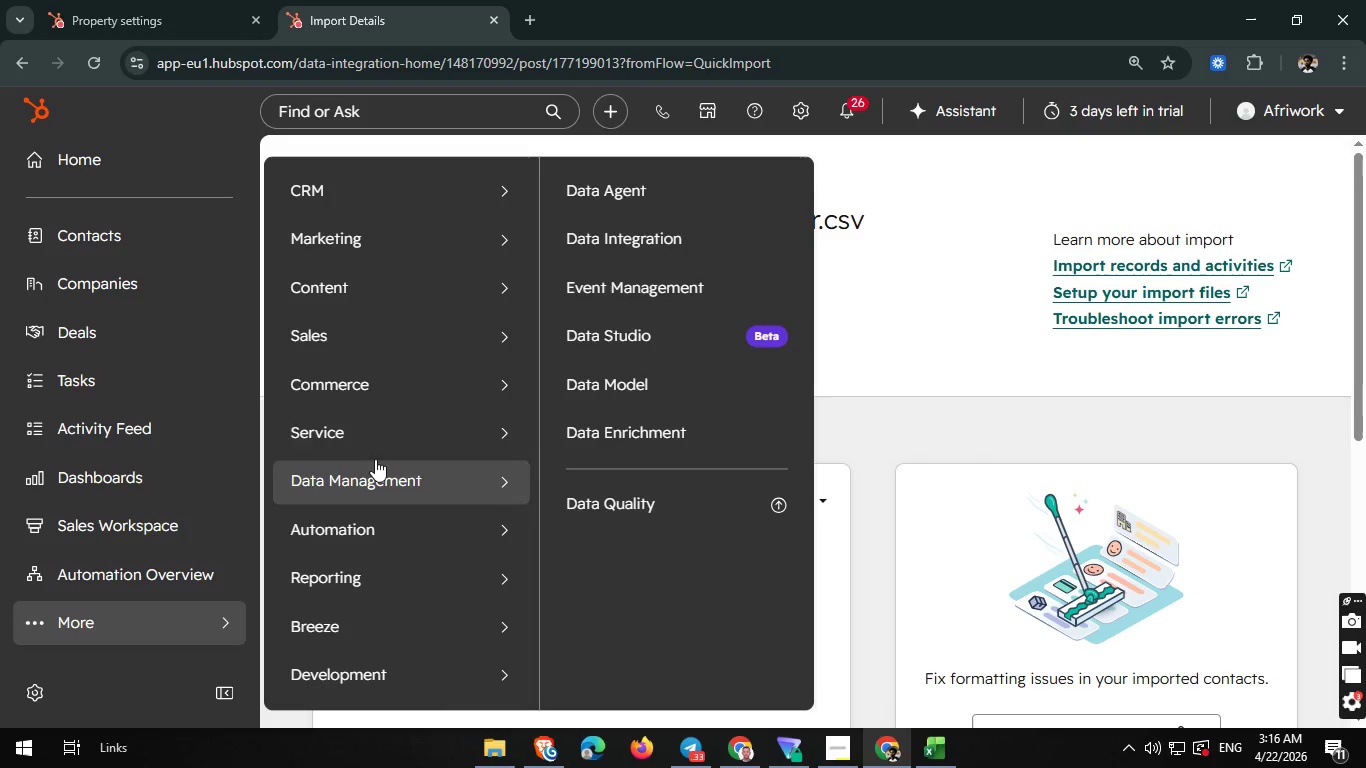 
left_click([638, 229])
 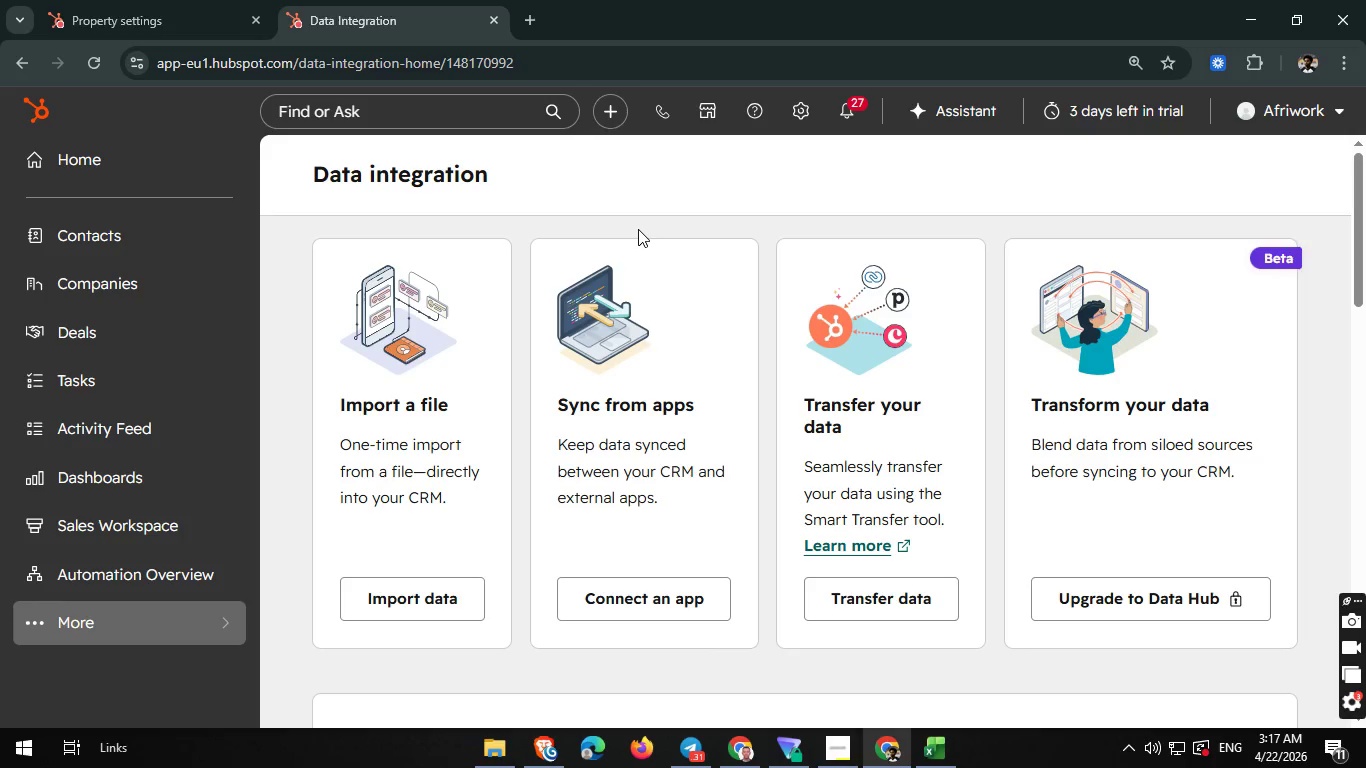 
wait(33.94)
 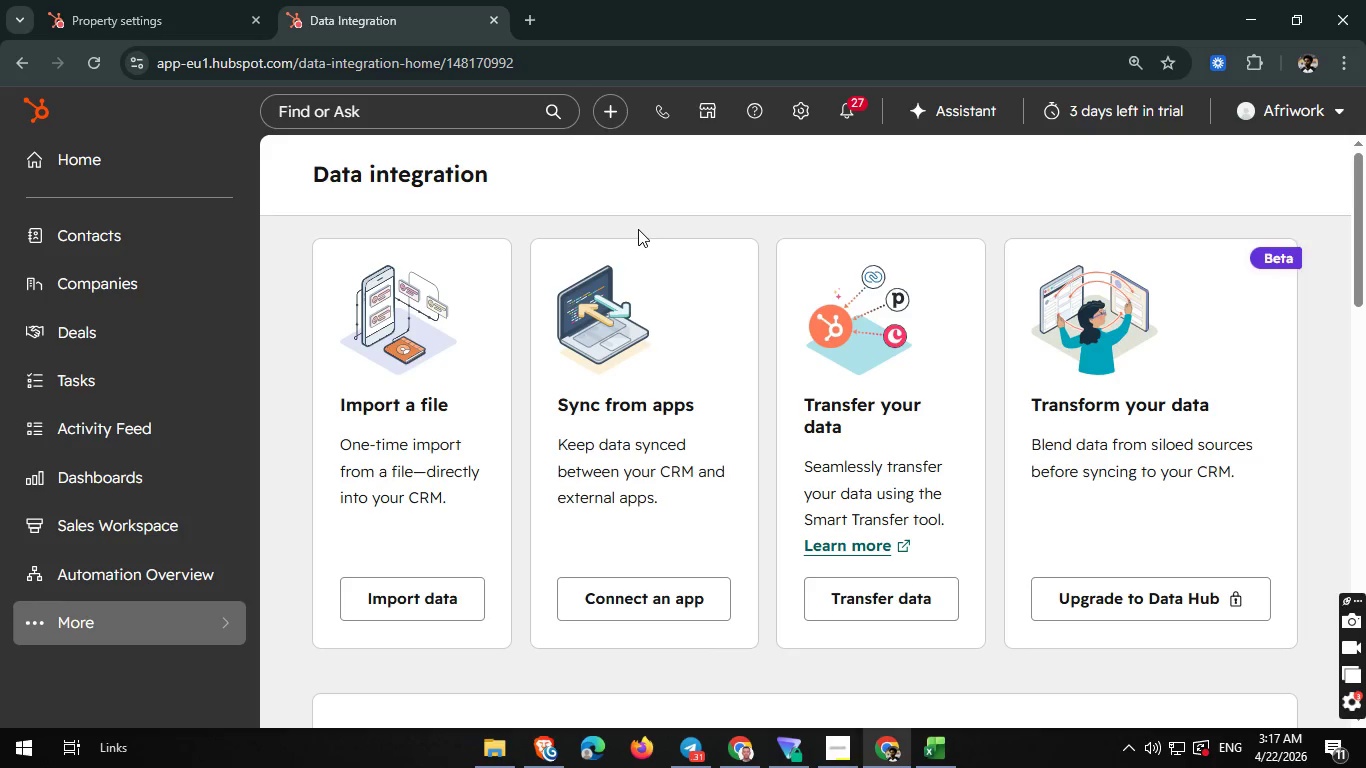 
scroll: coordinate [446, 545], scroll_direction: down, amount: 1.0
 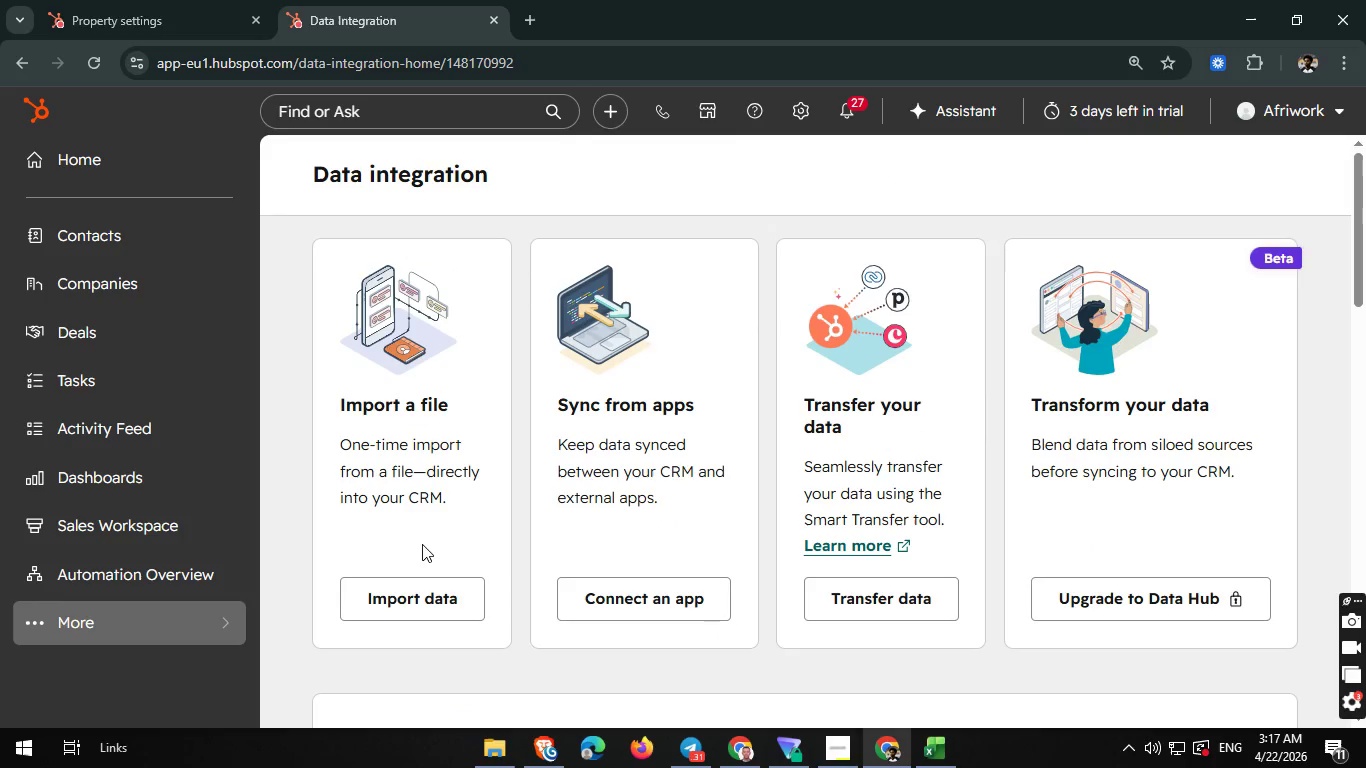 
scroll: coordinate [526, 413], scroll_direction: up, amount: 1.0
 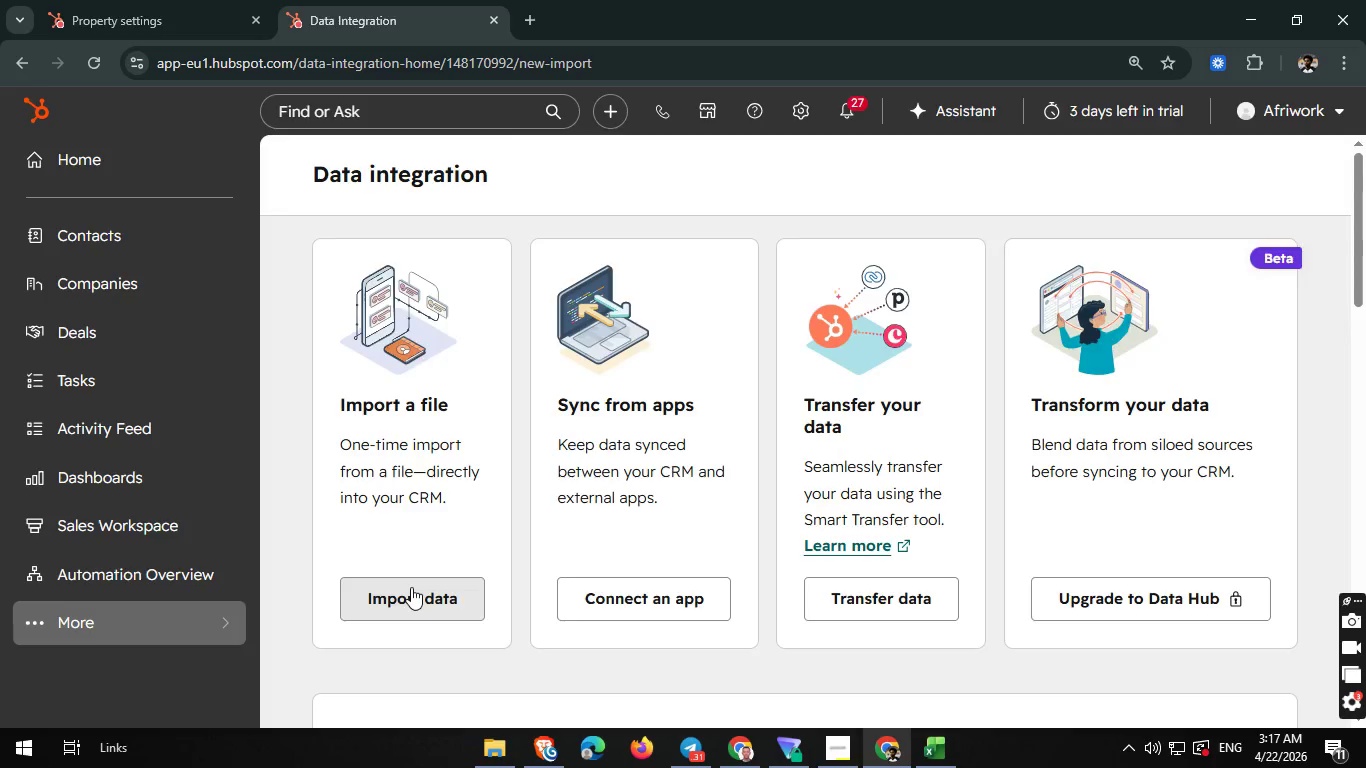 
left_click([411, 587])
 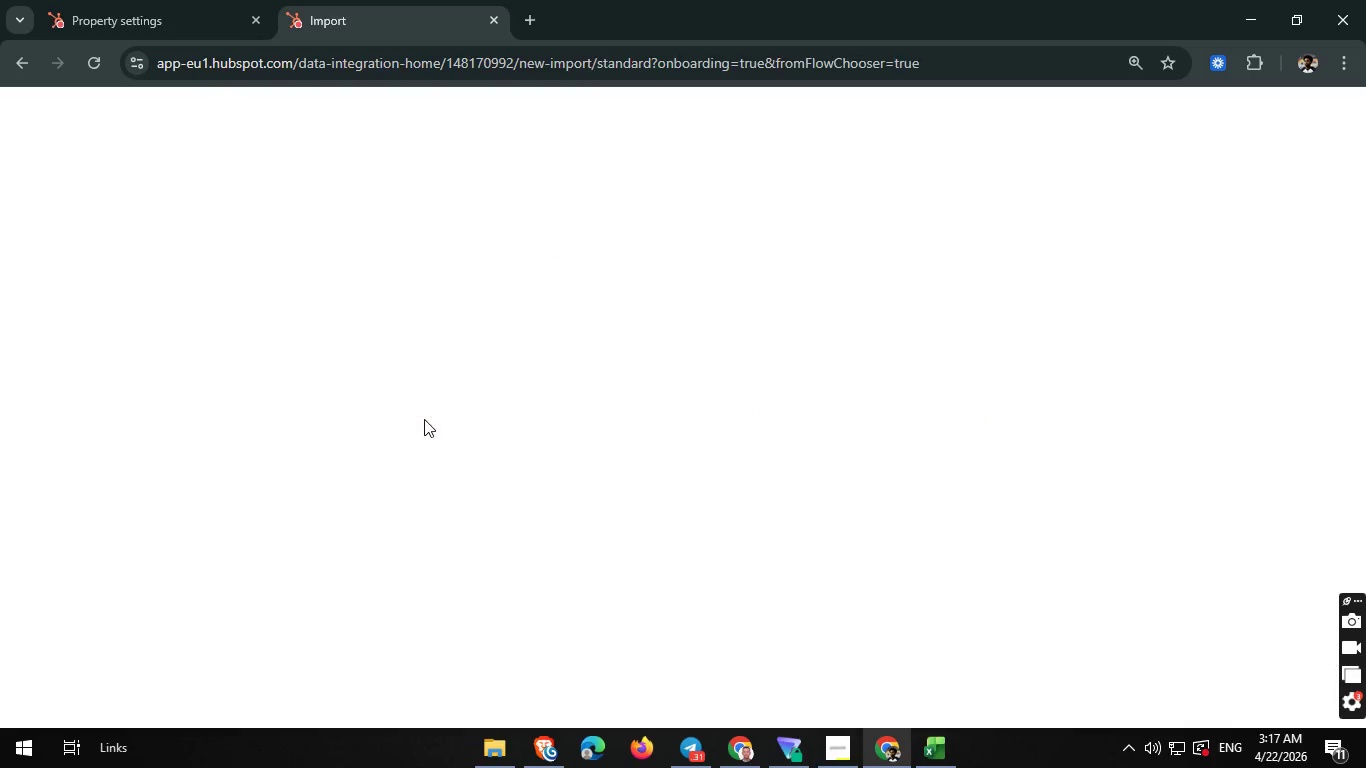 
left_click([424, 419])
 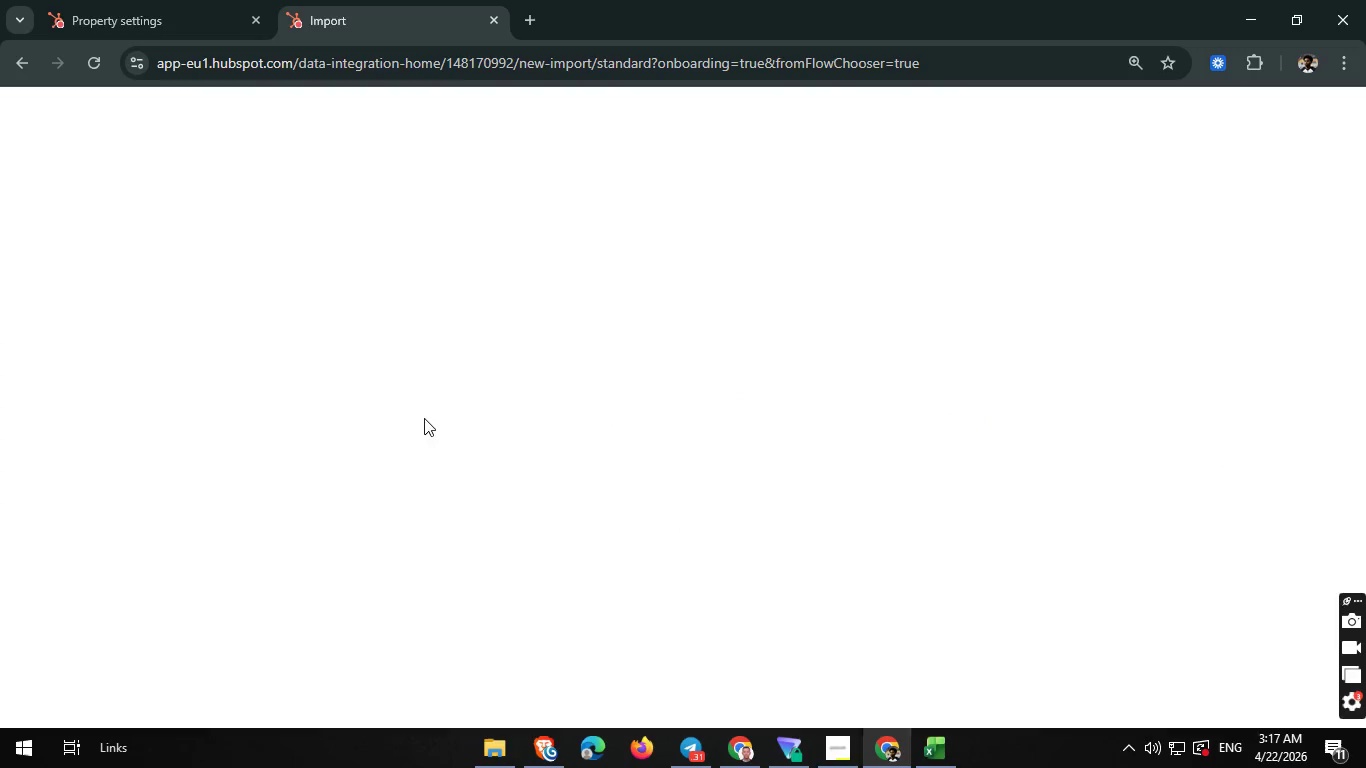 
wait(12.03)
 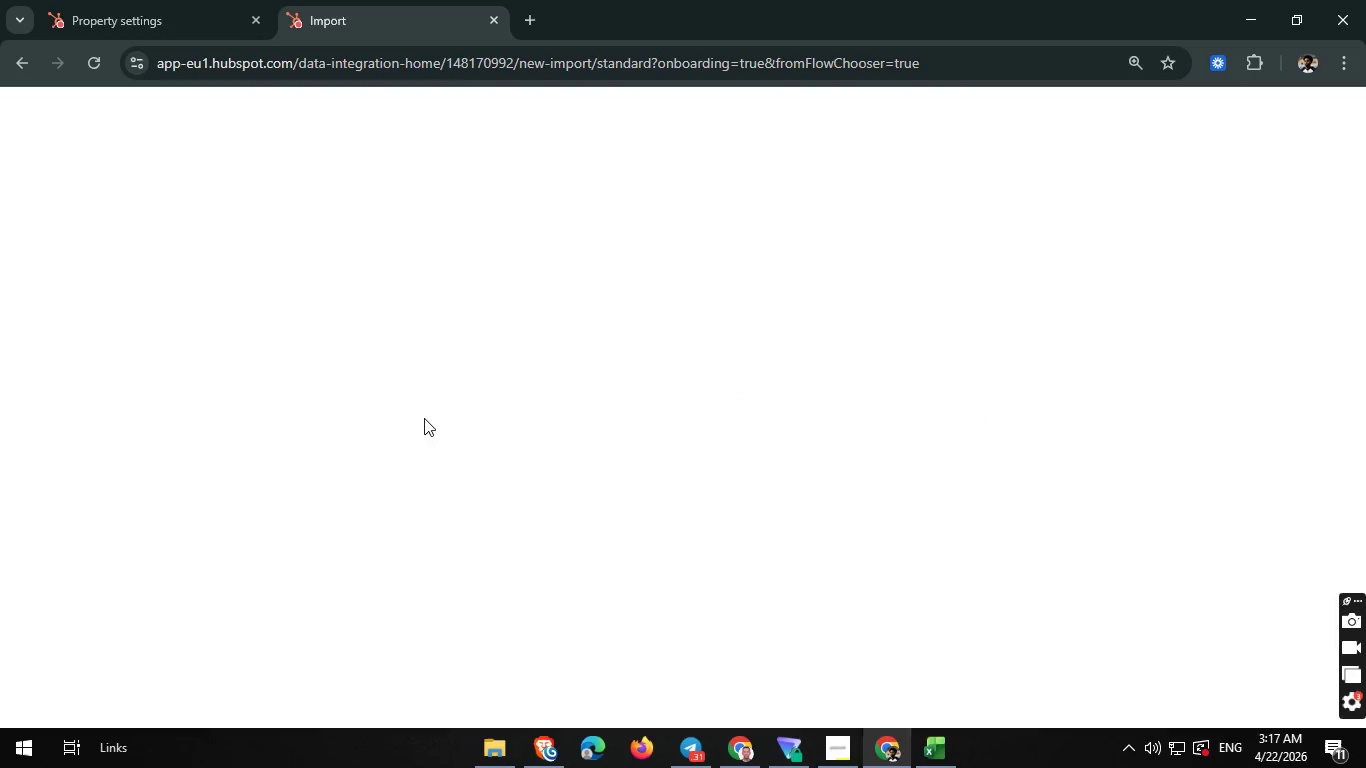 
left_click([433, 499])
 